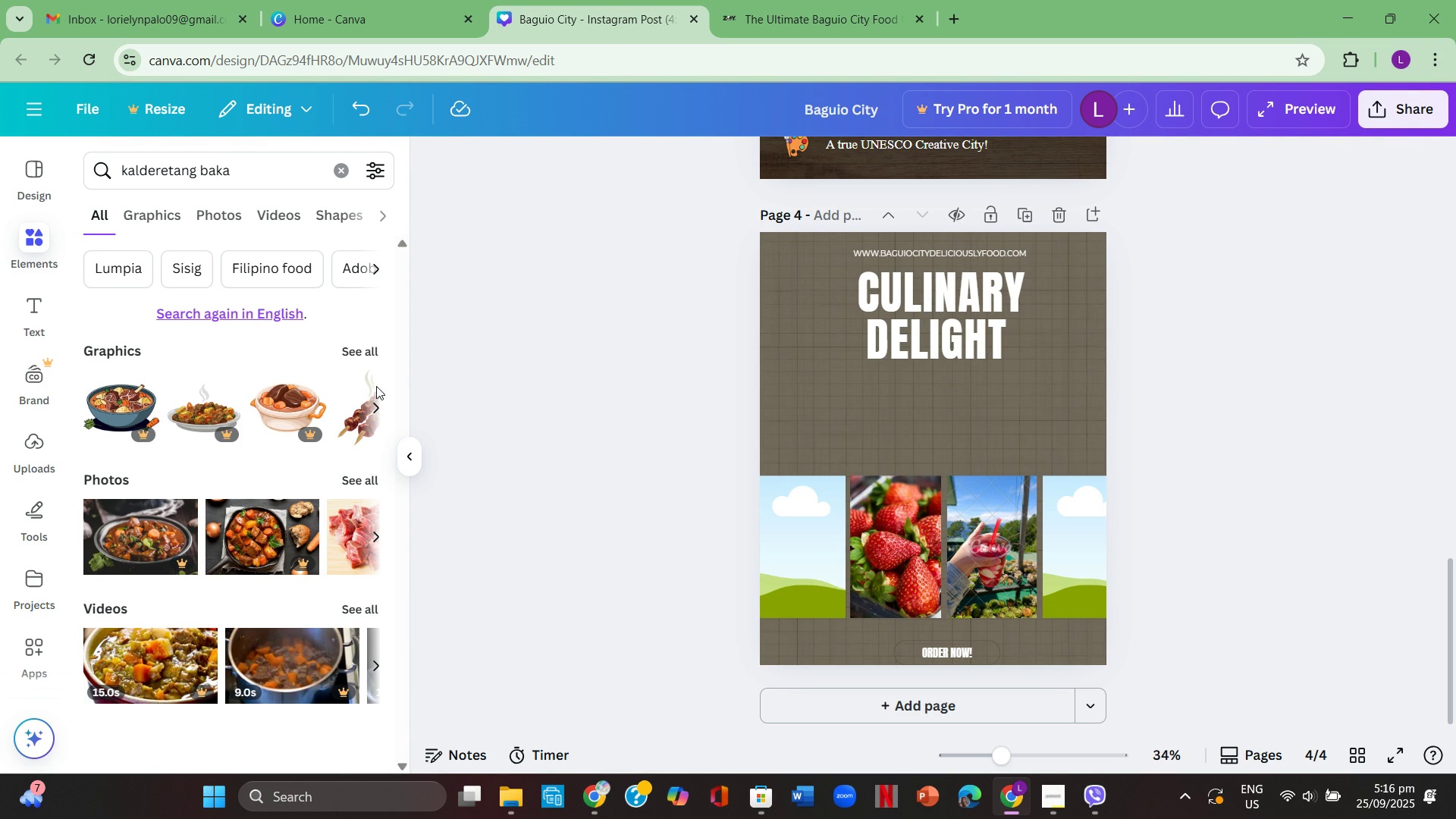 
left_click([356, 349])
 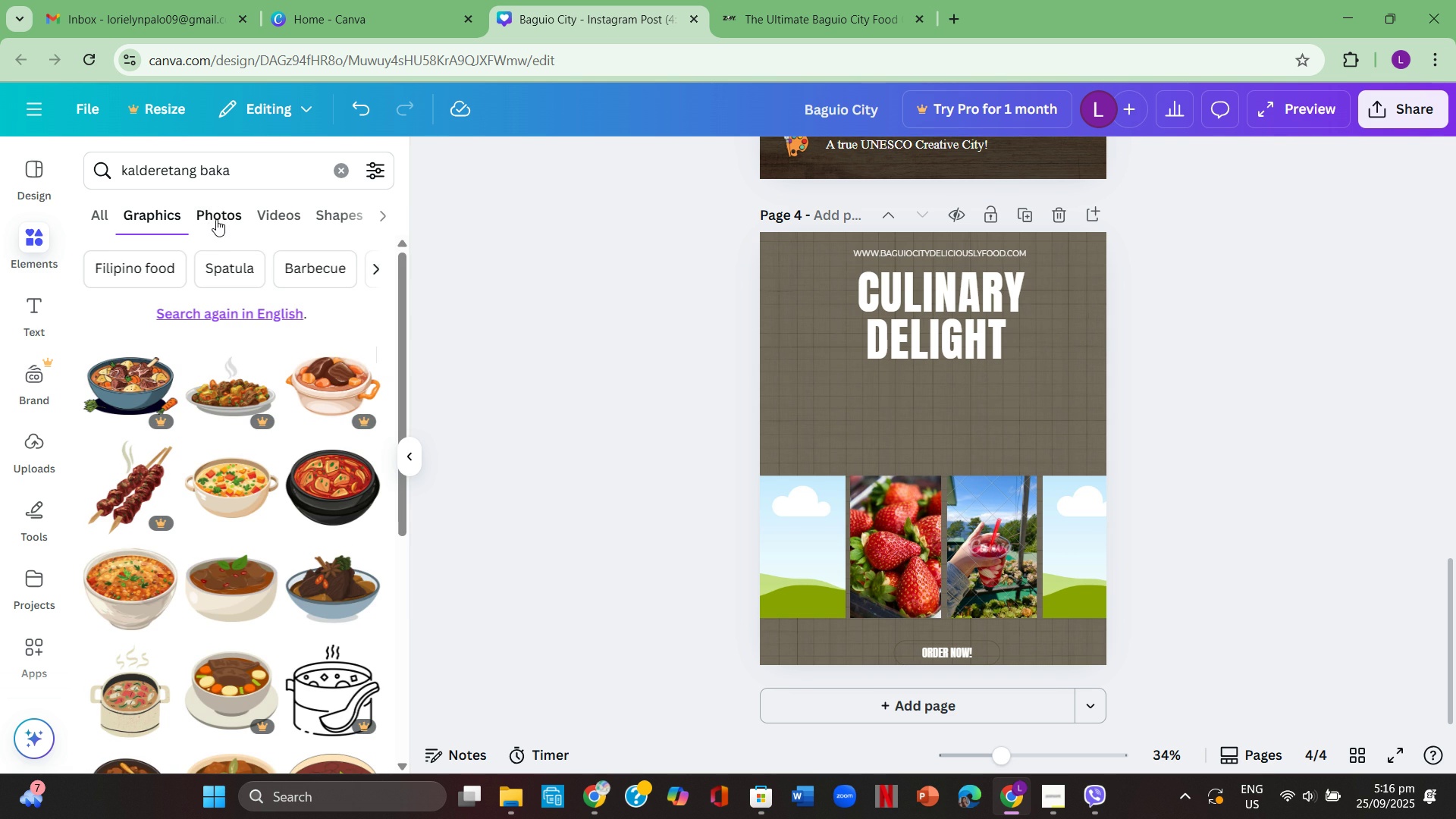 
left_click([216, 219])
 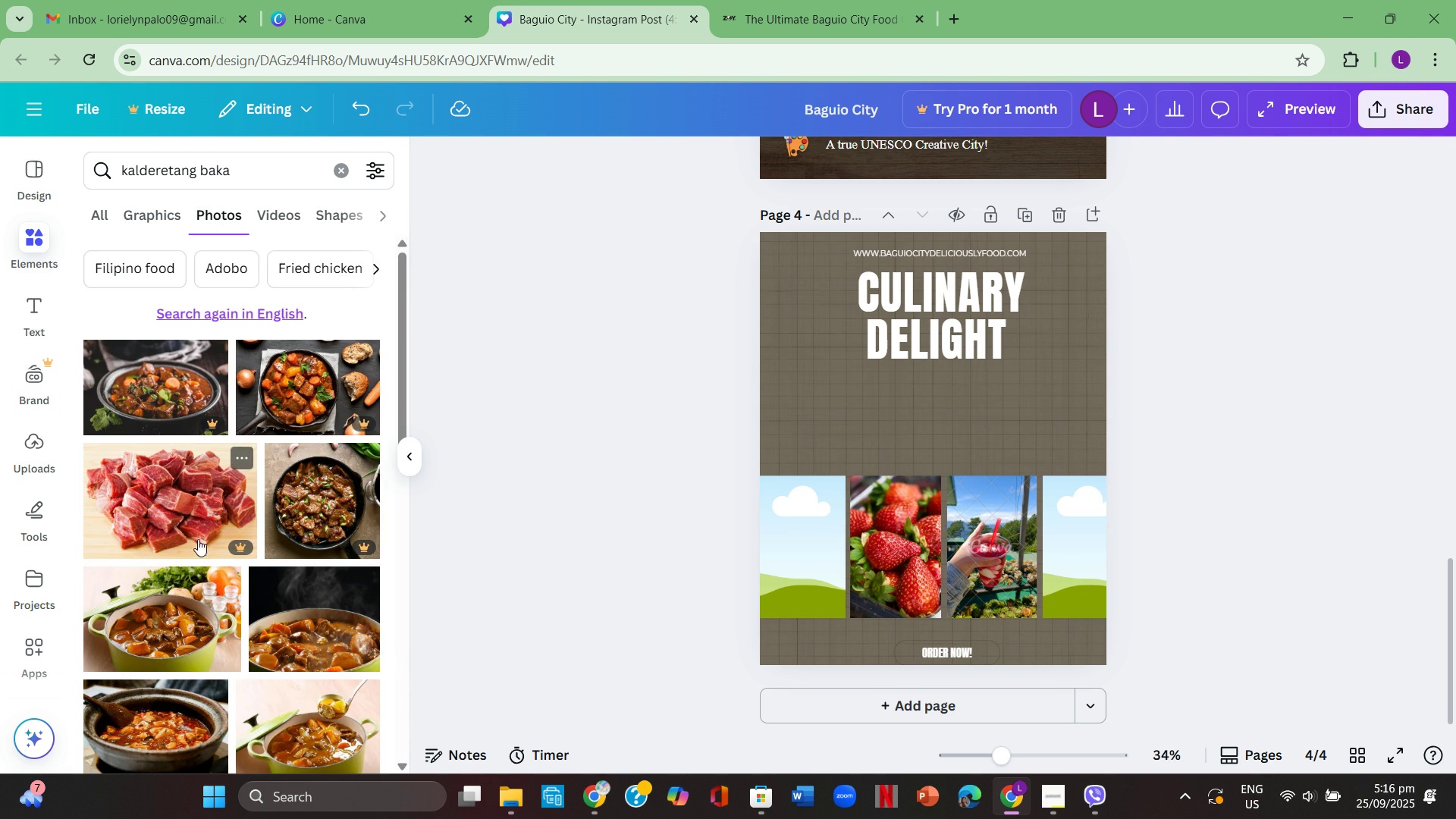 
scroll: coordinate [201, 541], scroll_direction: down, amount: 1.0
 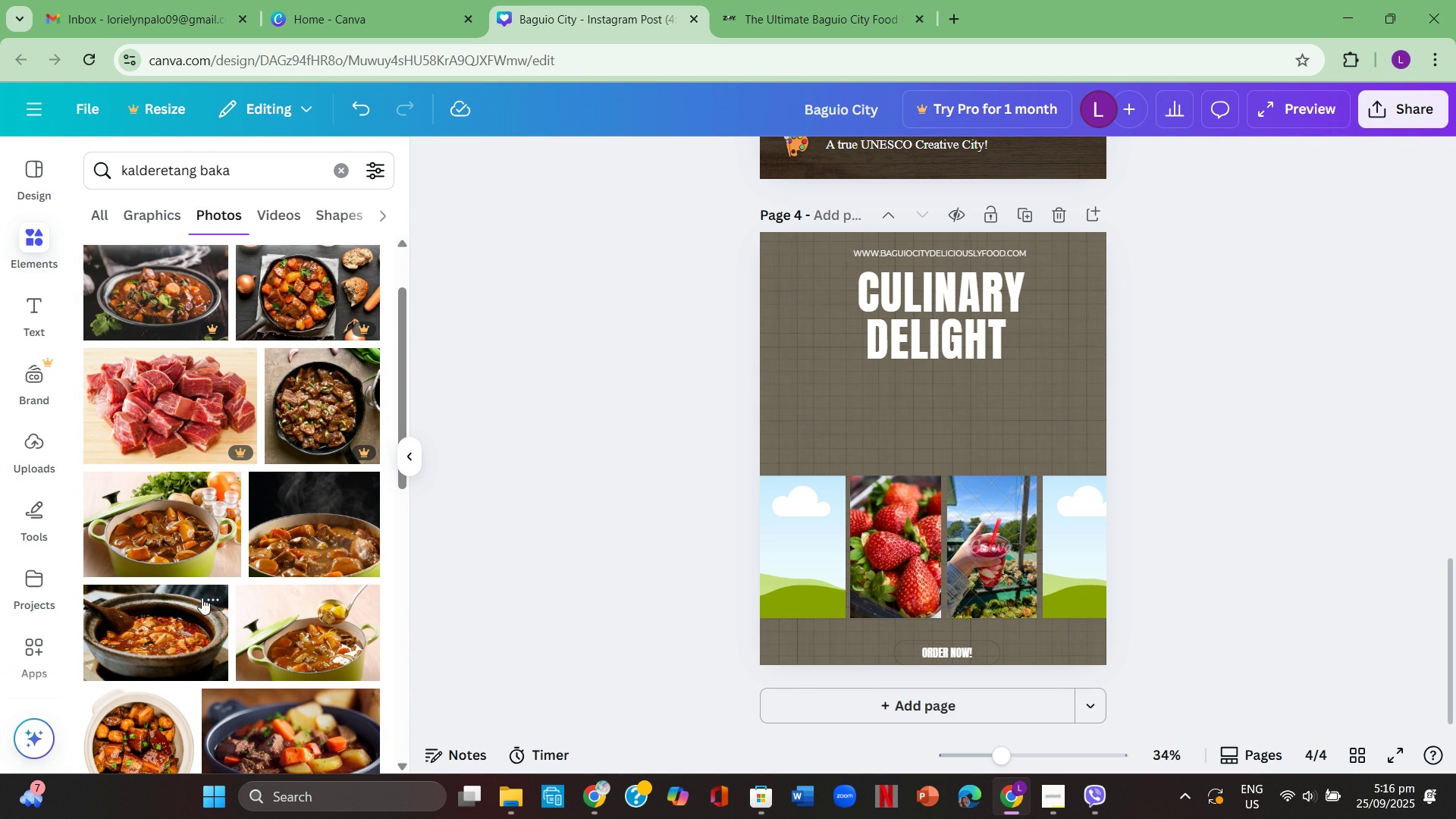 
mouse_move([262, 565])
 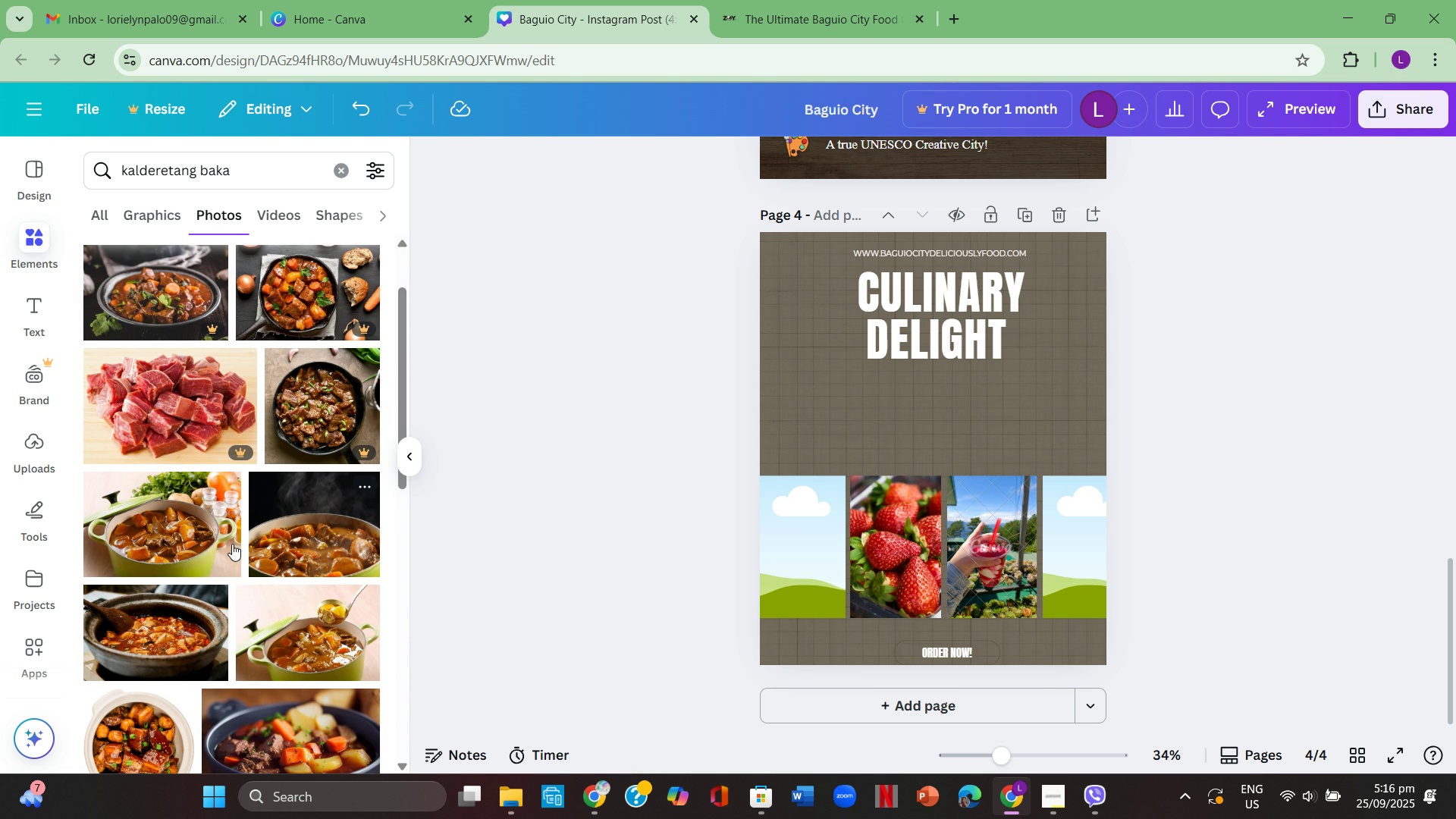 
left_click([204, 543])
 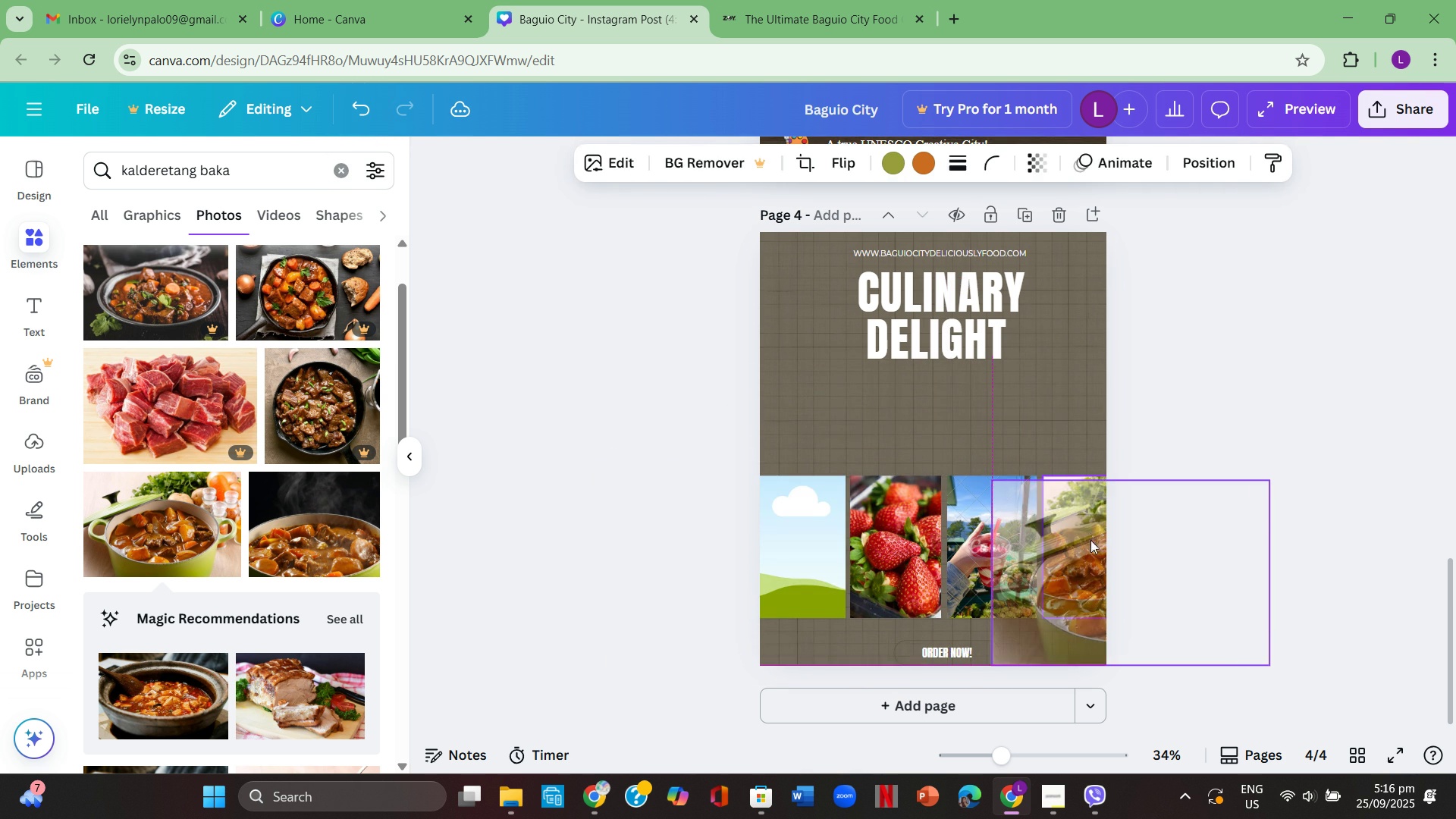 
wait(15.16)
 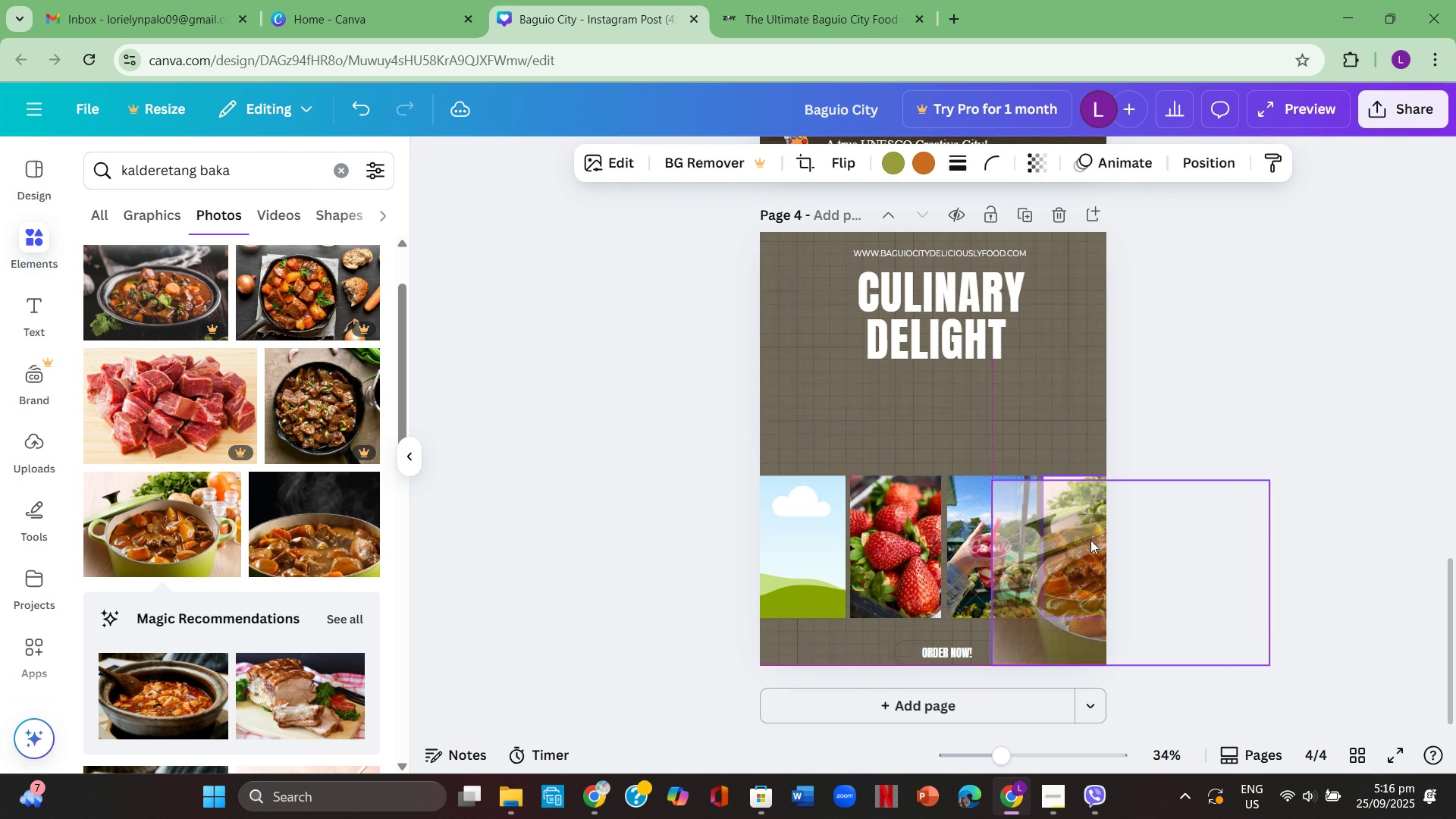 
left_click([330, 167])
 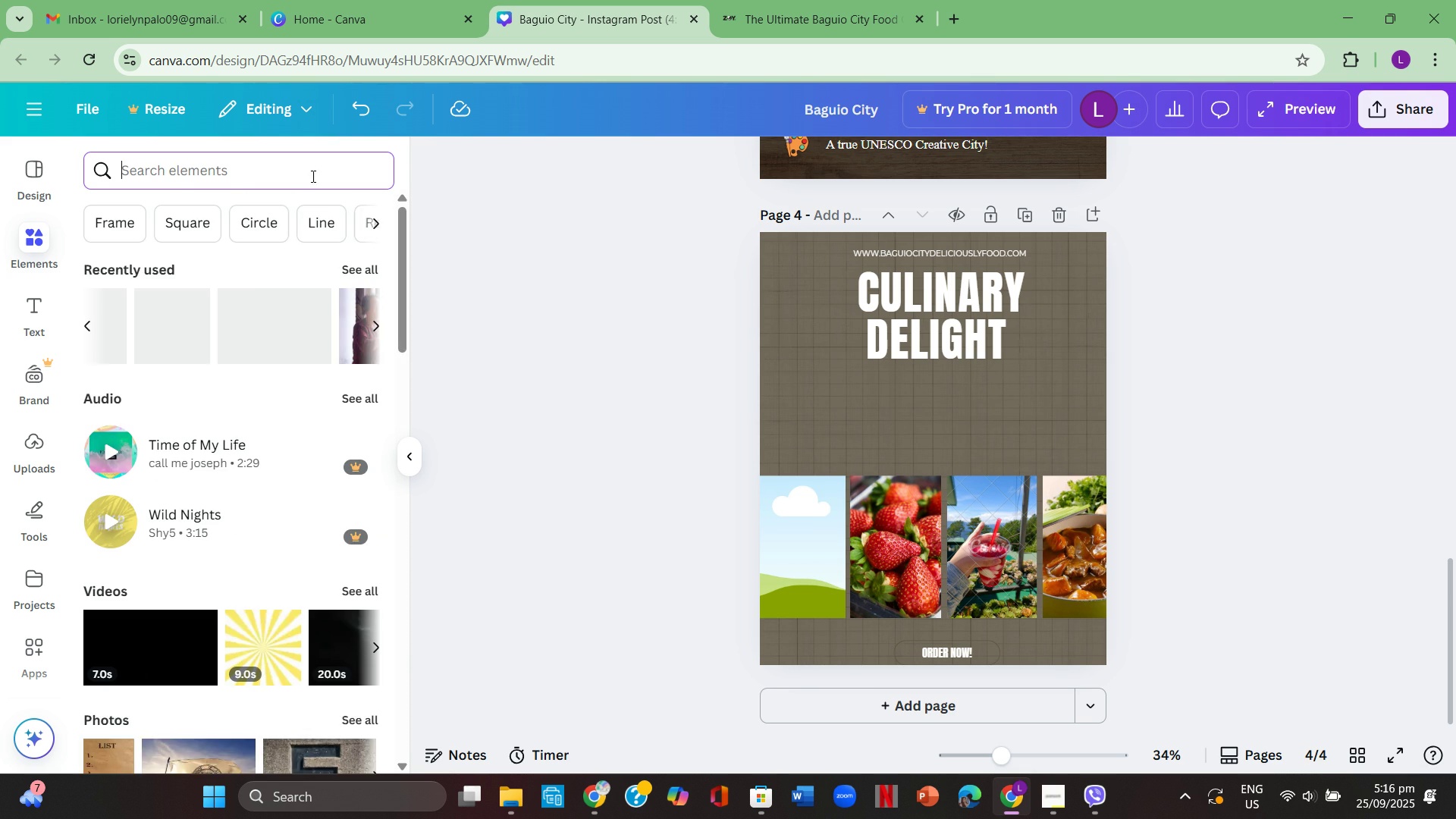 
left_click([303, 172])
 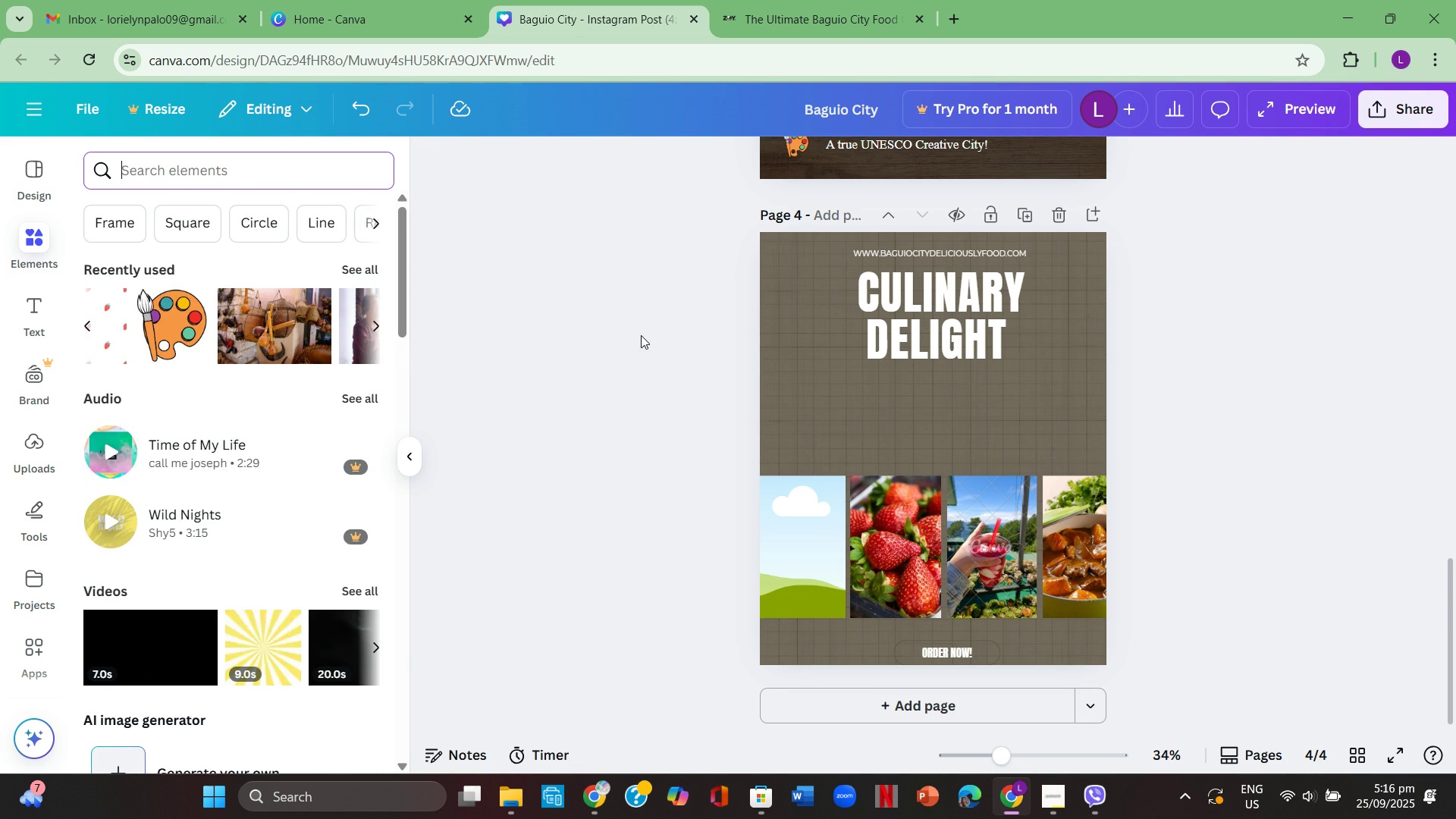 
type(ube jam)
 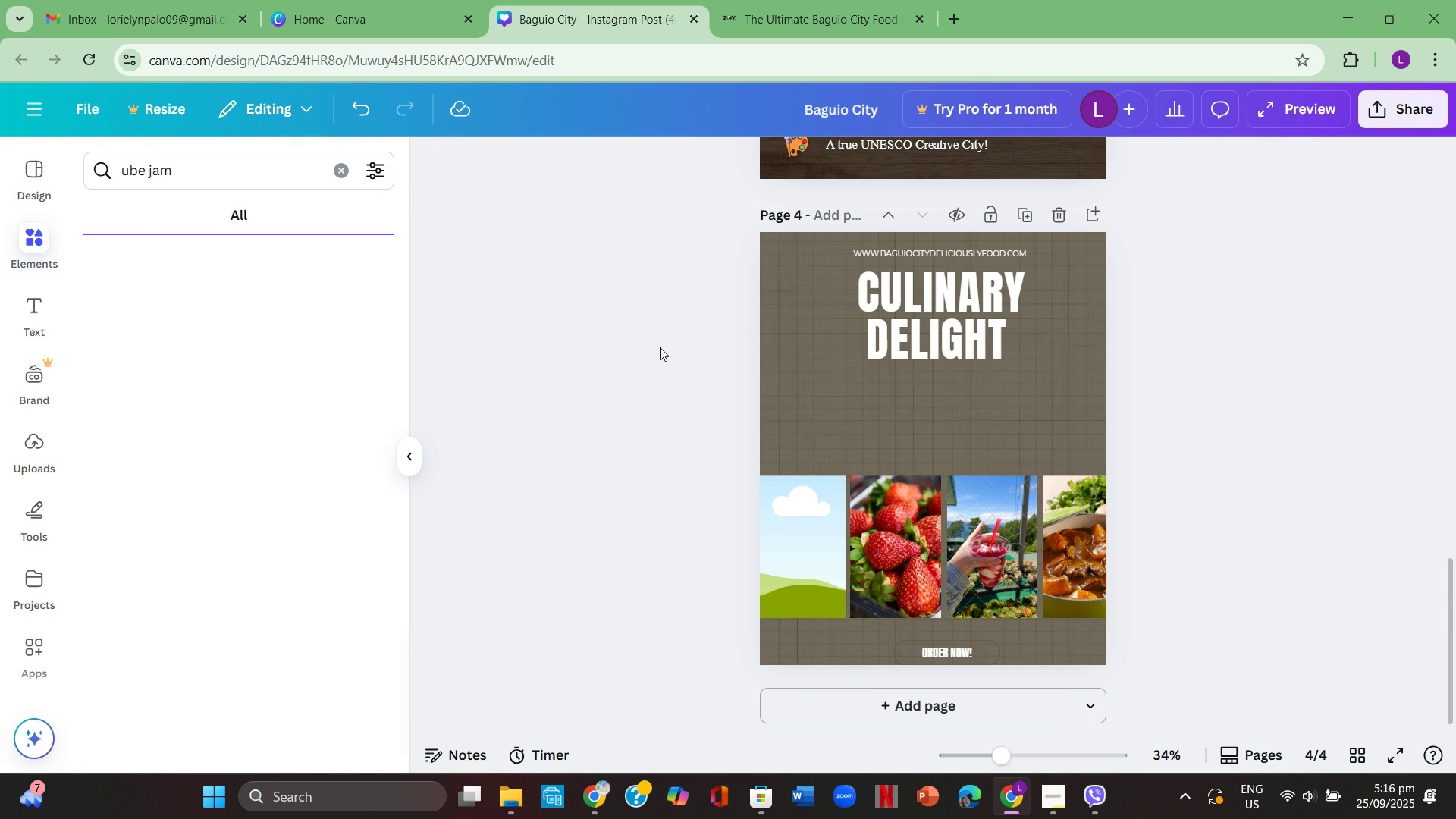 
key(Enter)
 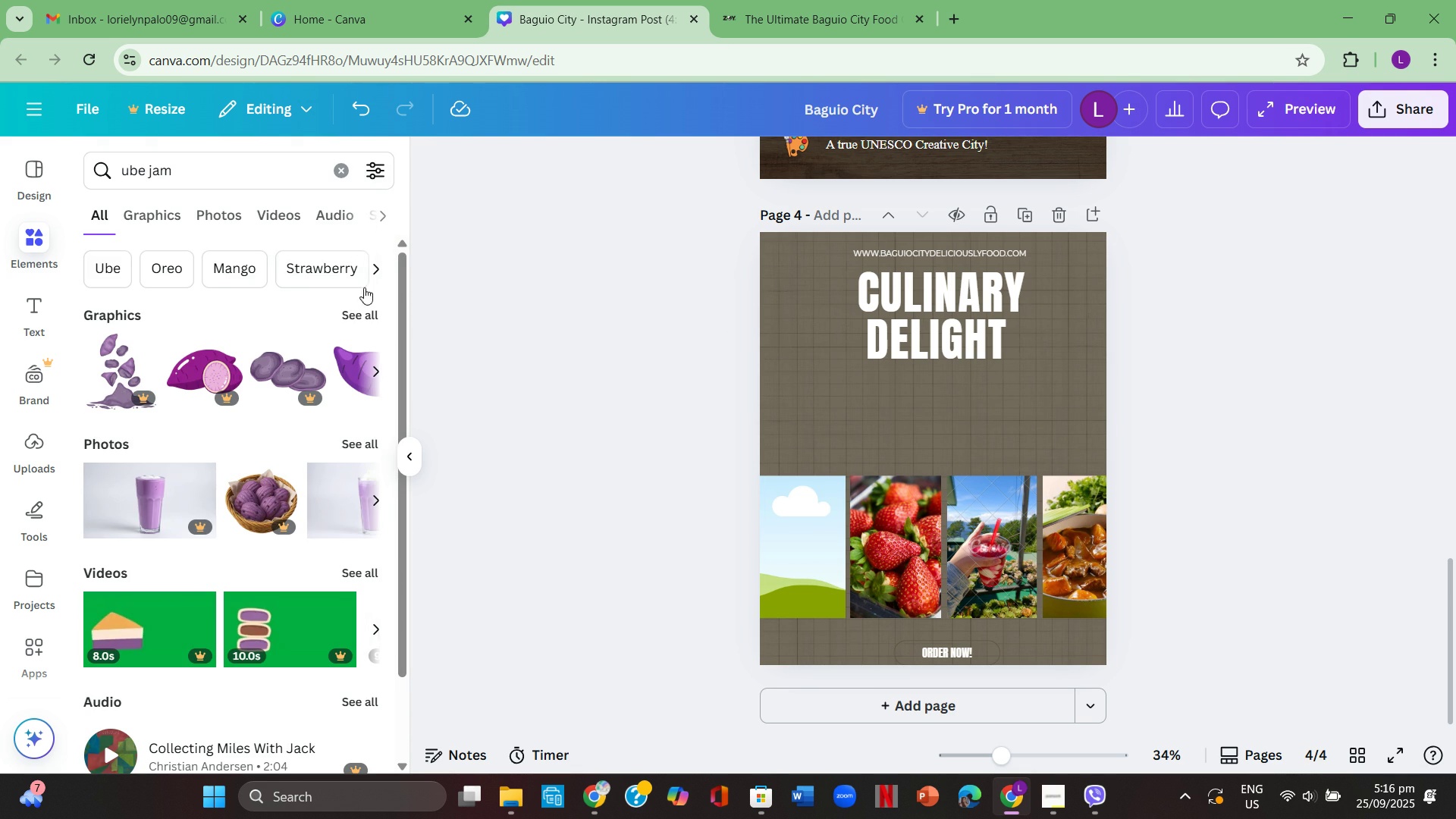 
left_click([364, 309])
 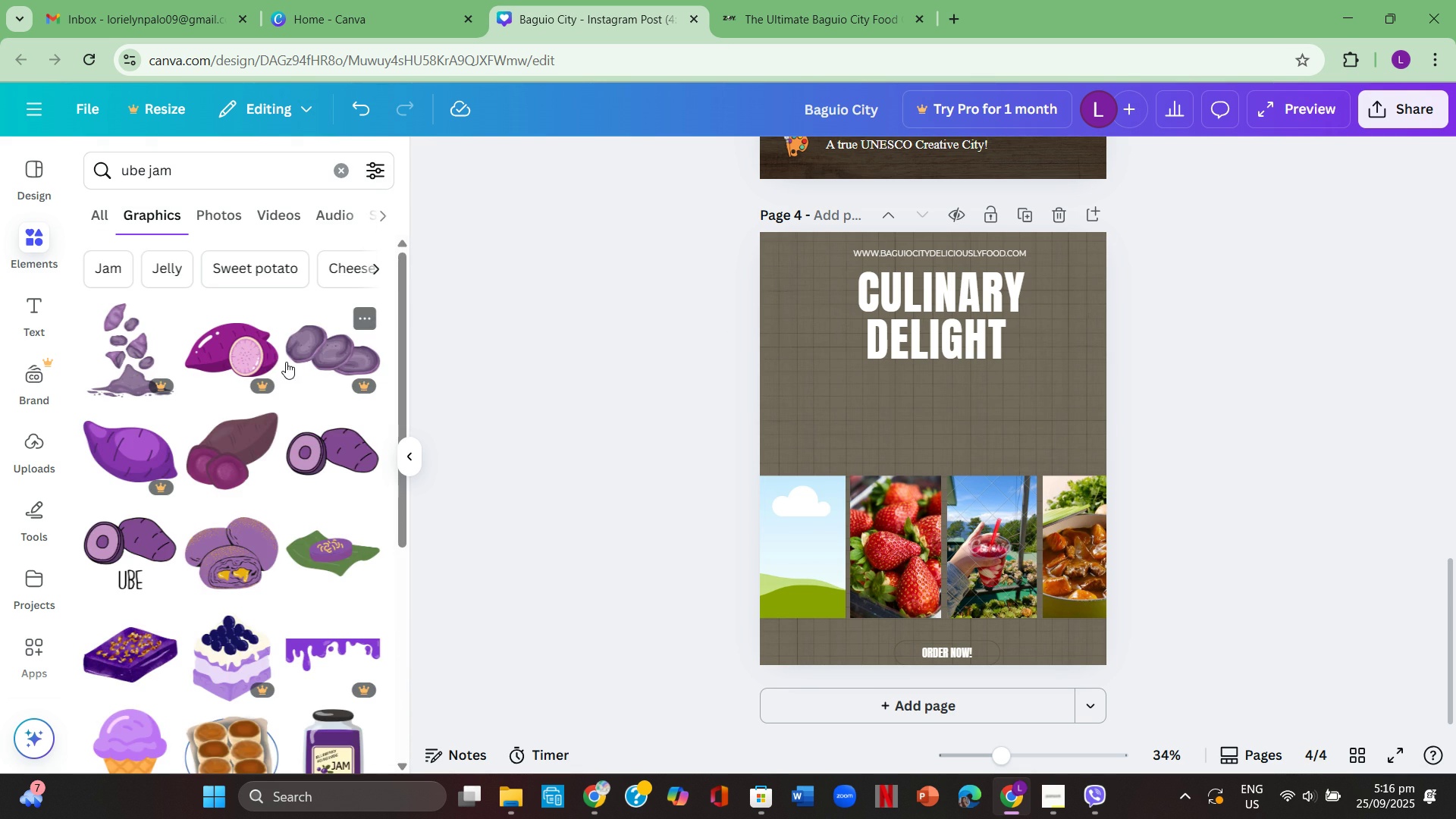 
scroll: coordinate [290, 367], scroll_direction: none, amount: 0.0
 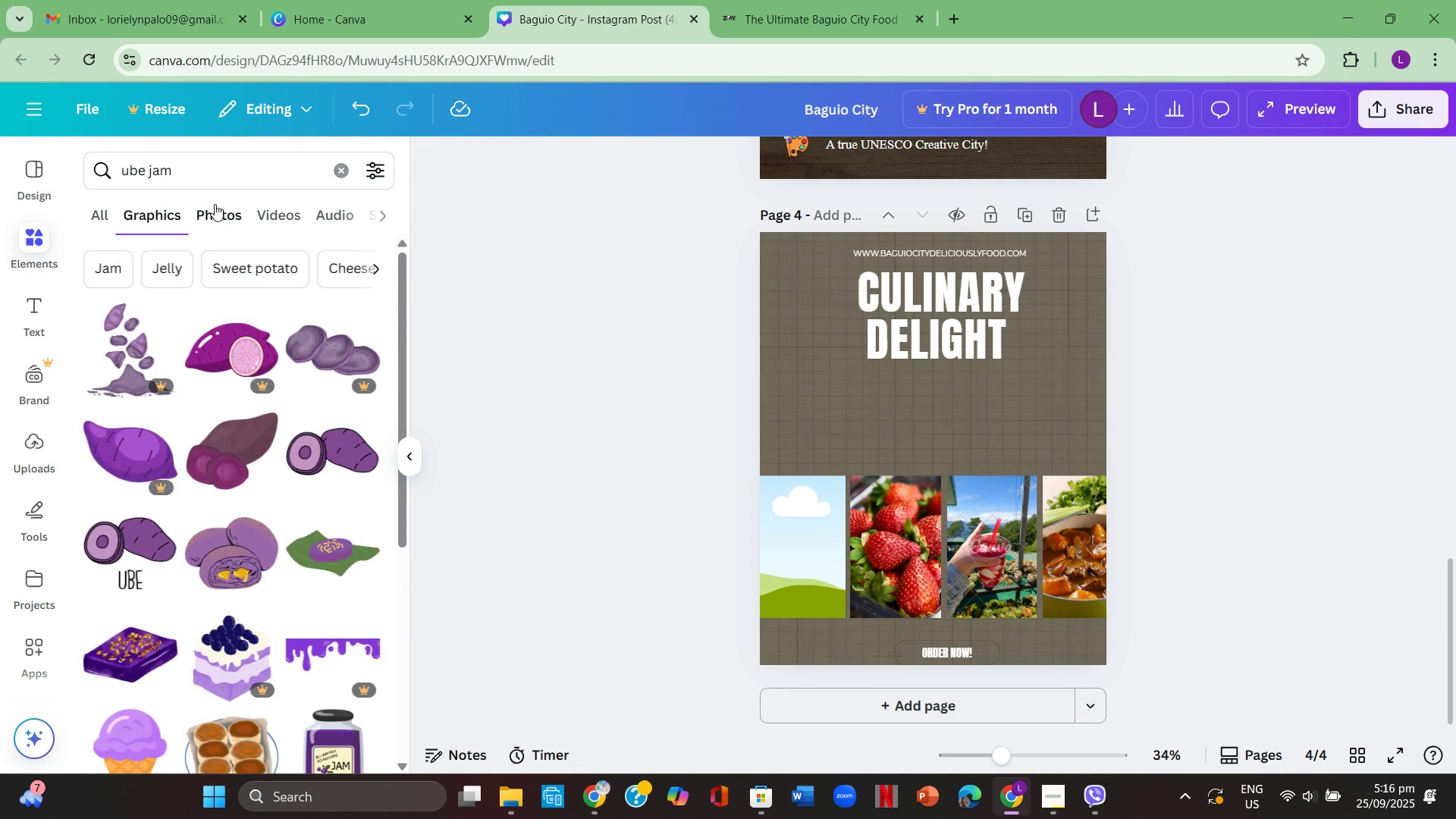 
left_click([213, 204])
 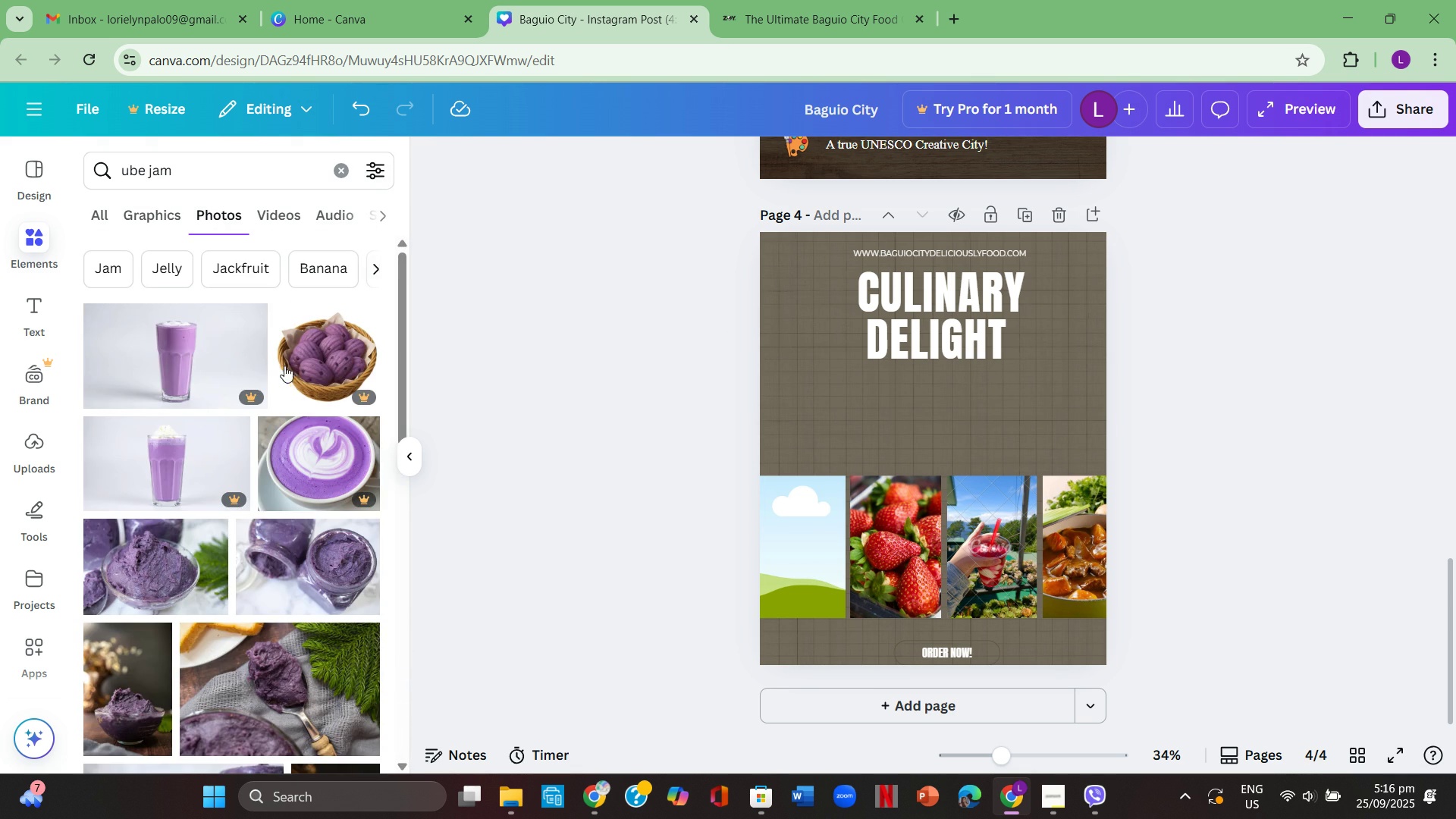 
scroll: coordinate [298, 369], scroll_direction: down, amount: 15.0
 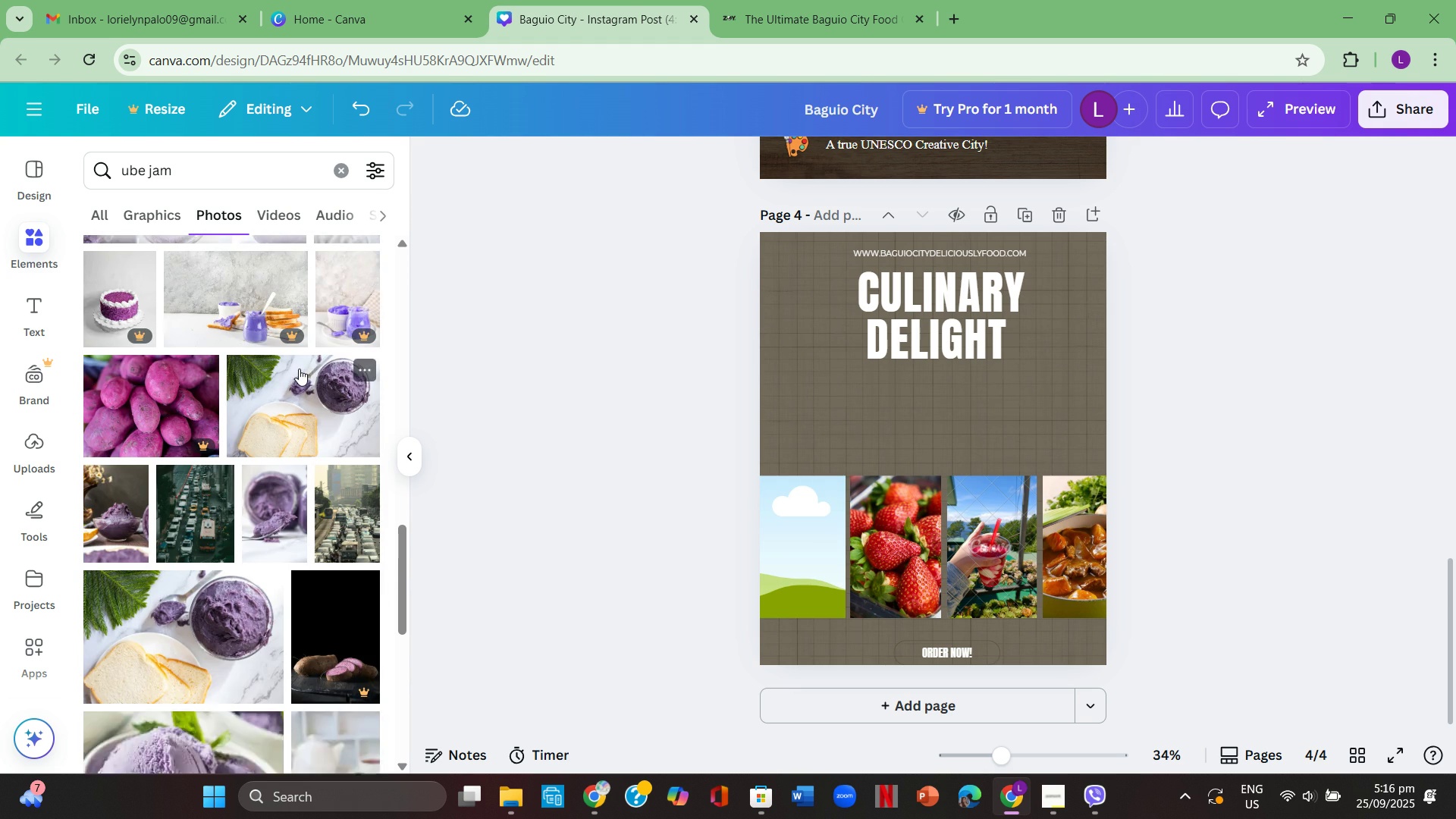 
scroll: coordinate [165, 386], scroll_direction: up, amount: 3.0
 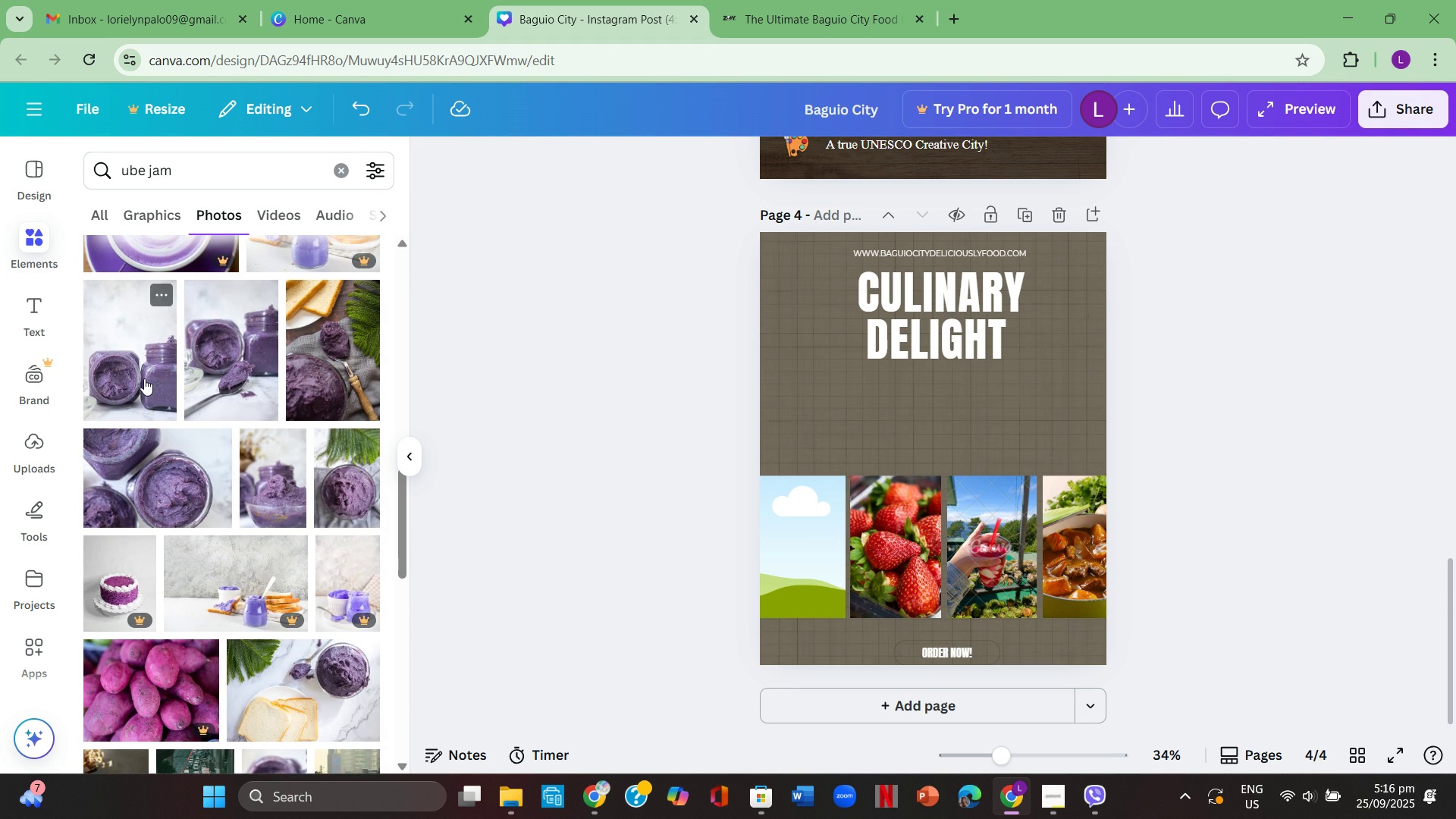 
left_click([144, 378])
 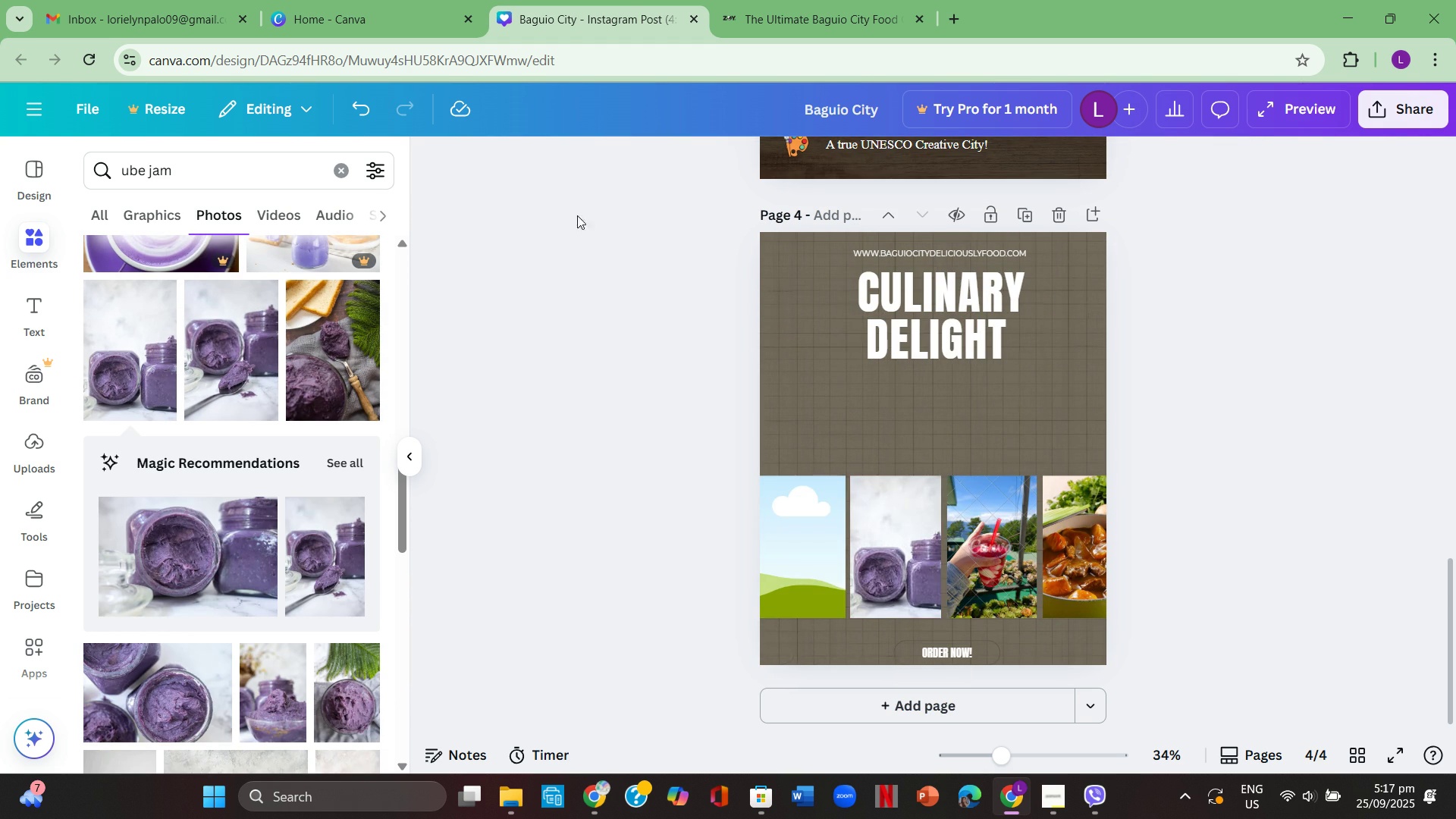 
left_click([354, 109])
 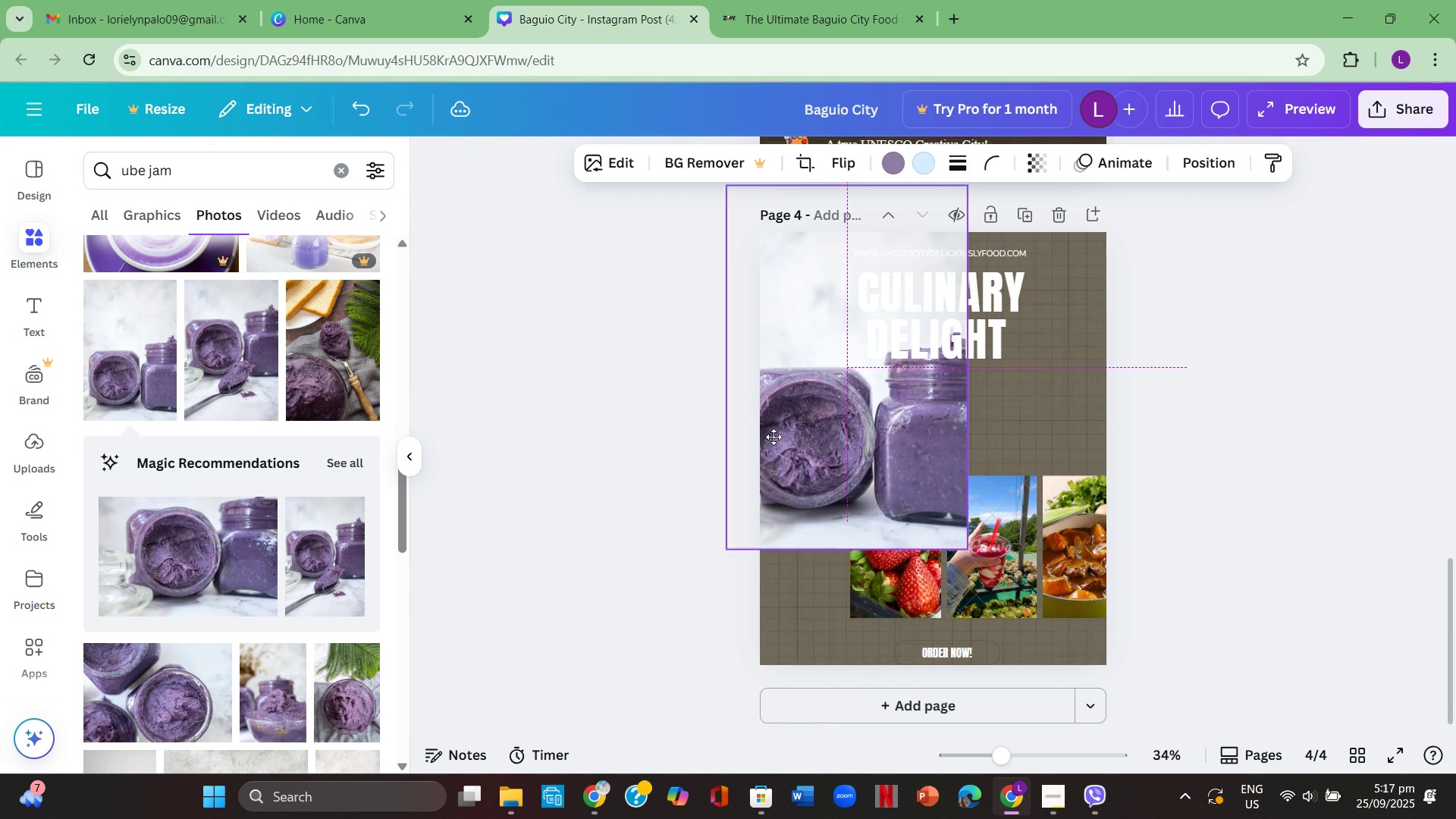 
wait(13.06)
 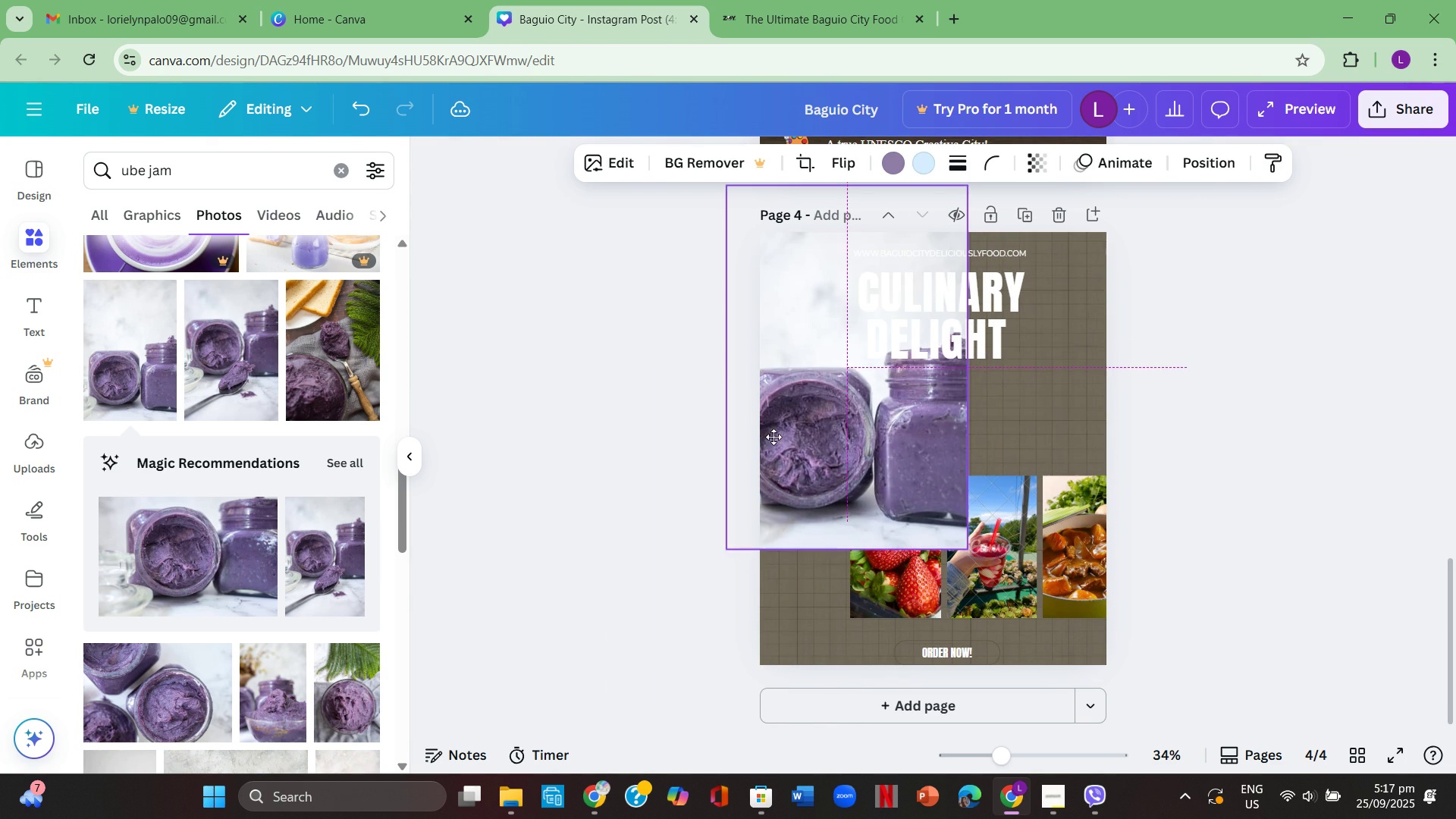 
left_click([1183, 538])
 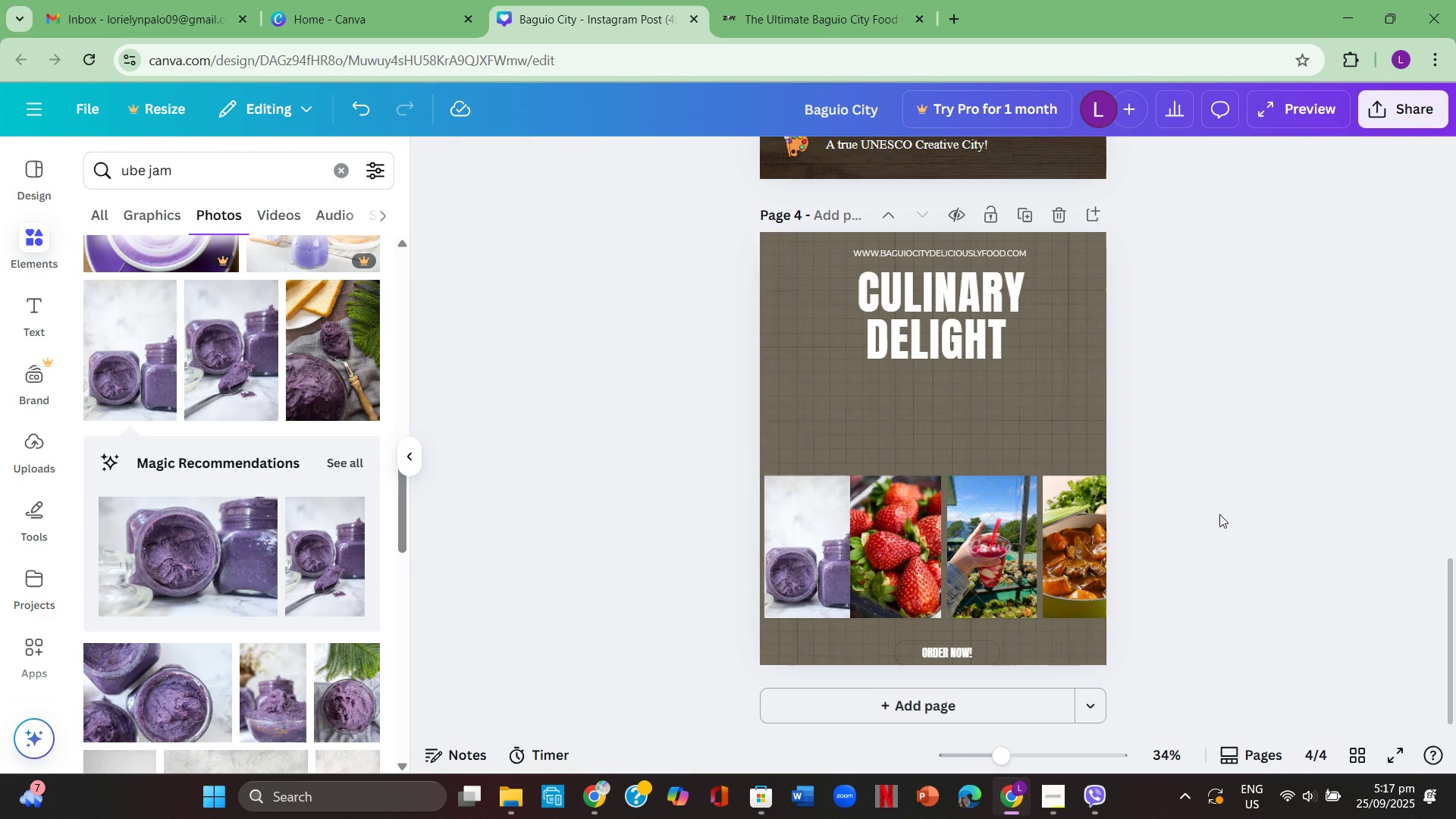 
wait(17.68)
 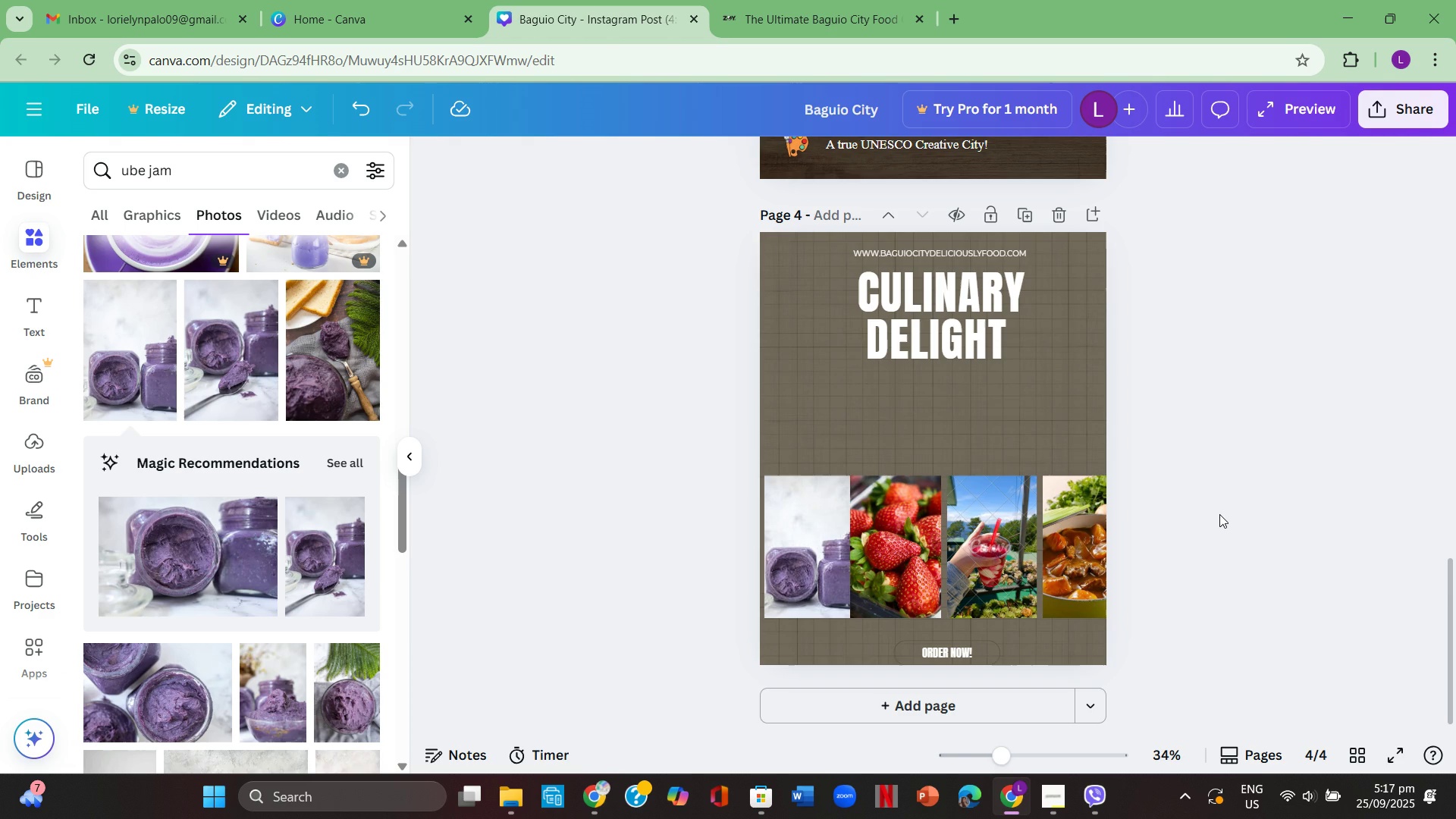 
left_click([814, 33])
 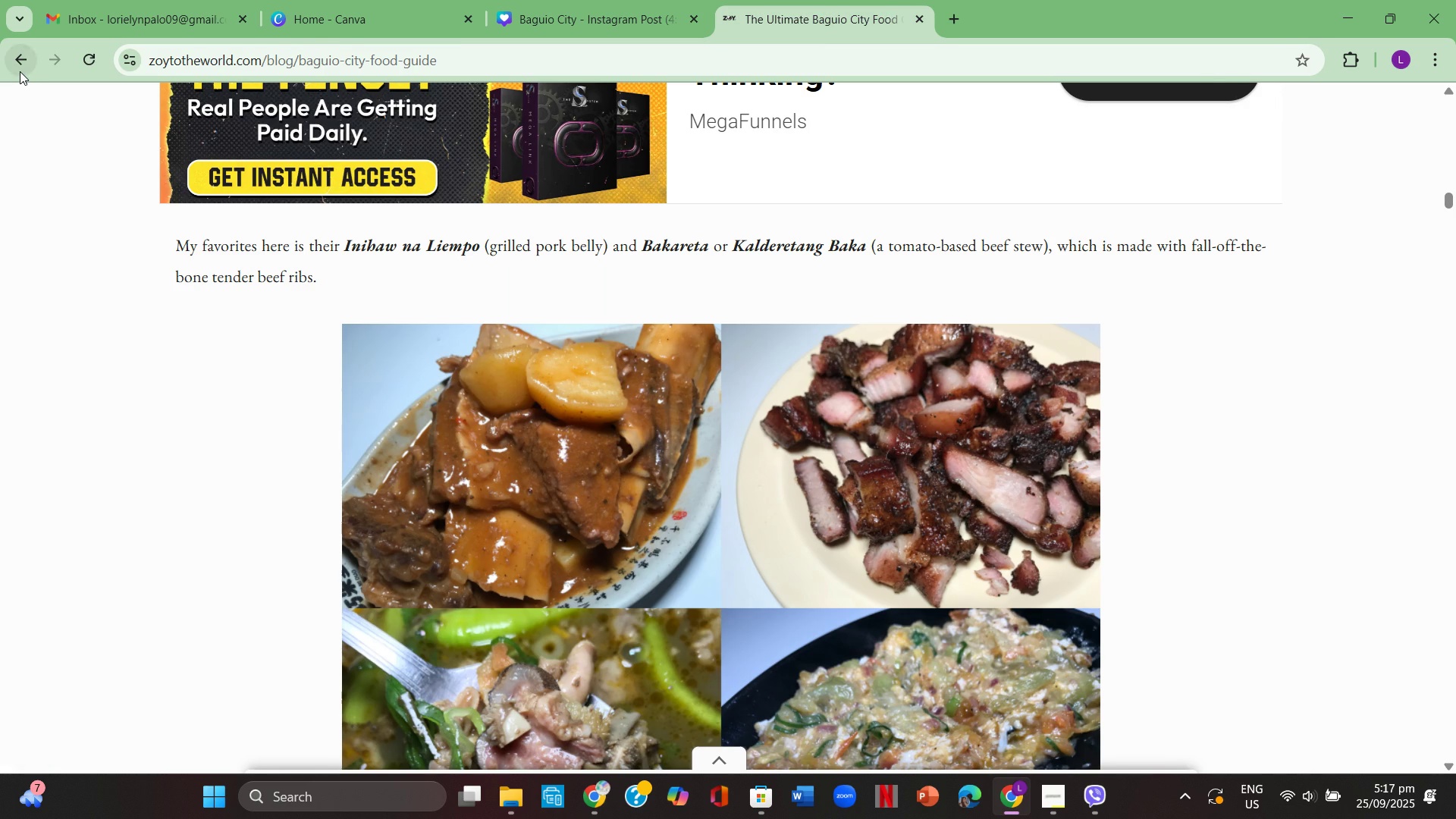 
left_click([20, 71])
 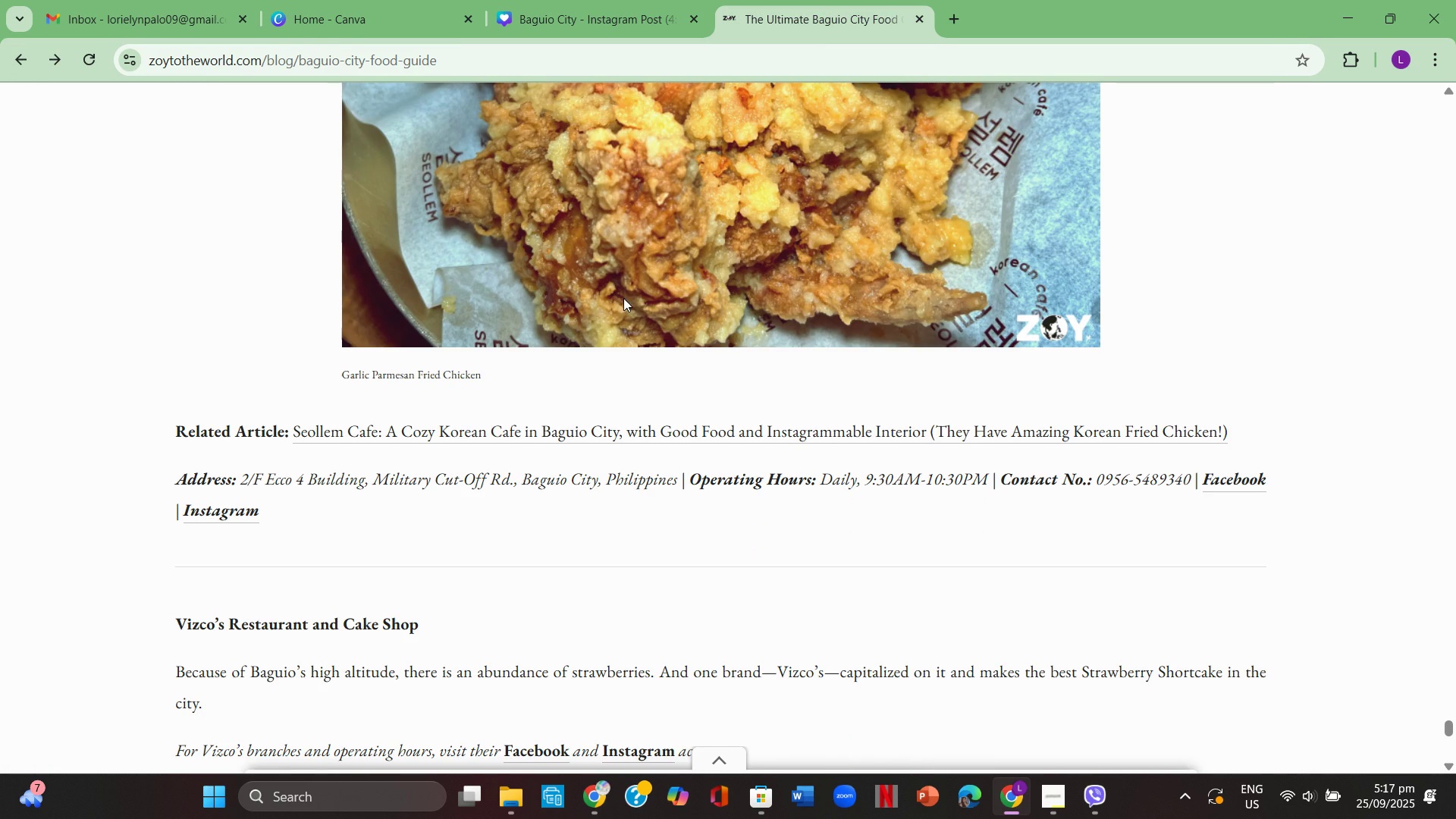 
scroll: coordinate [721, 359], scroll_direction: up, amount: 3.0
 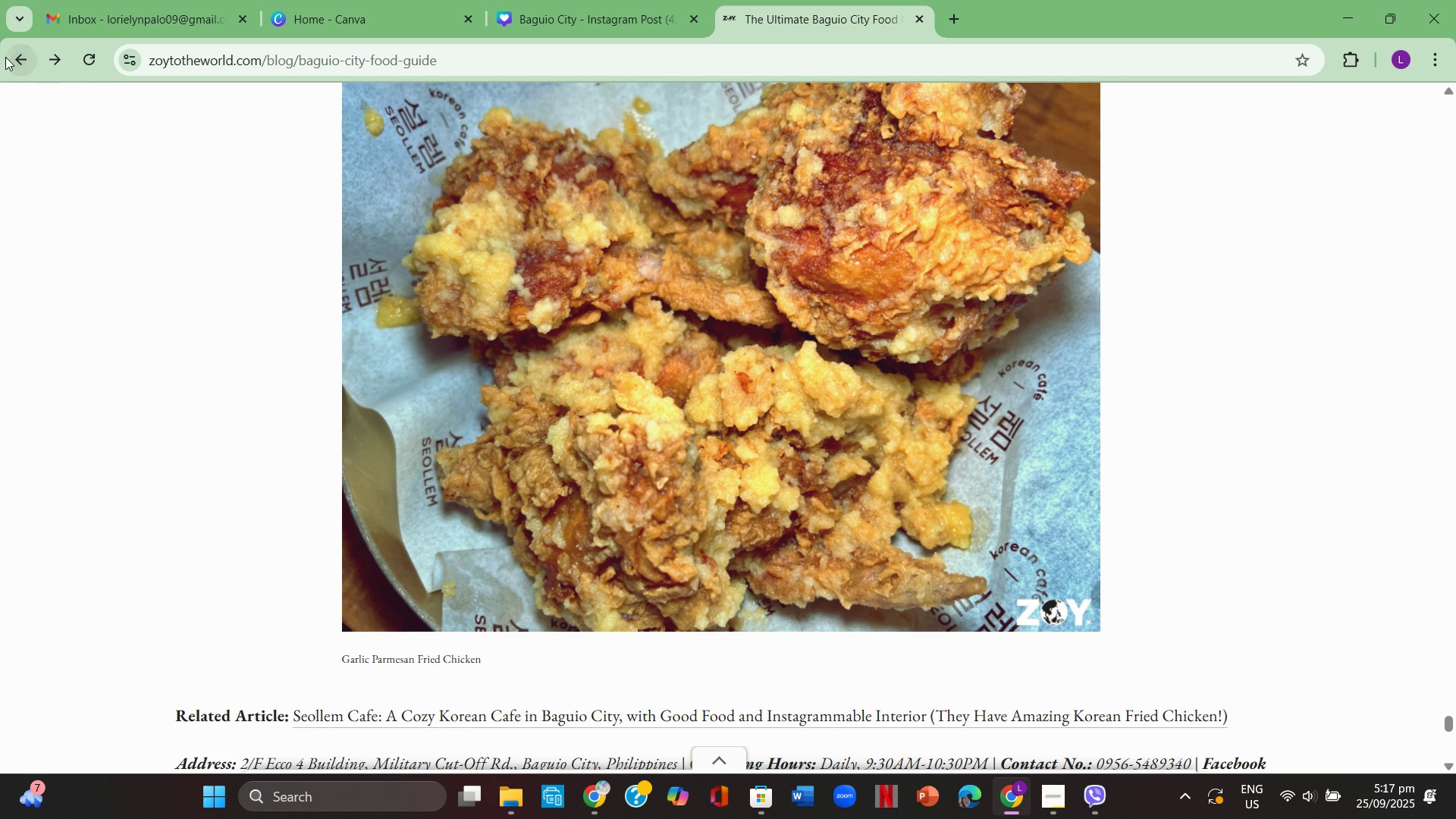 
left_click([5, 57])
 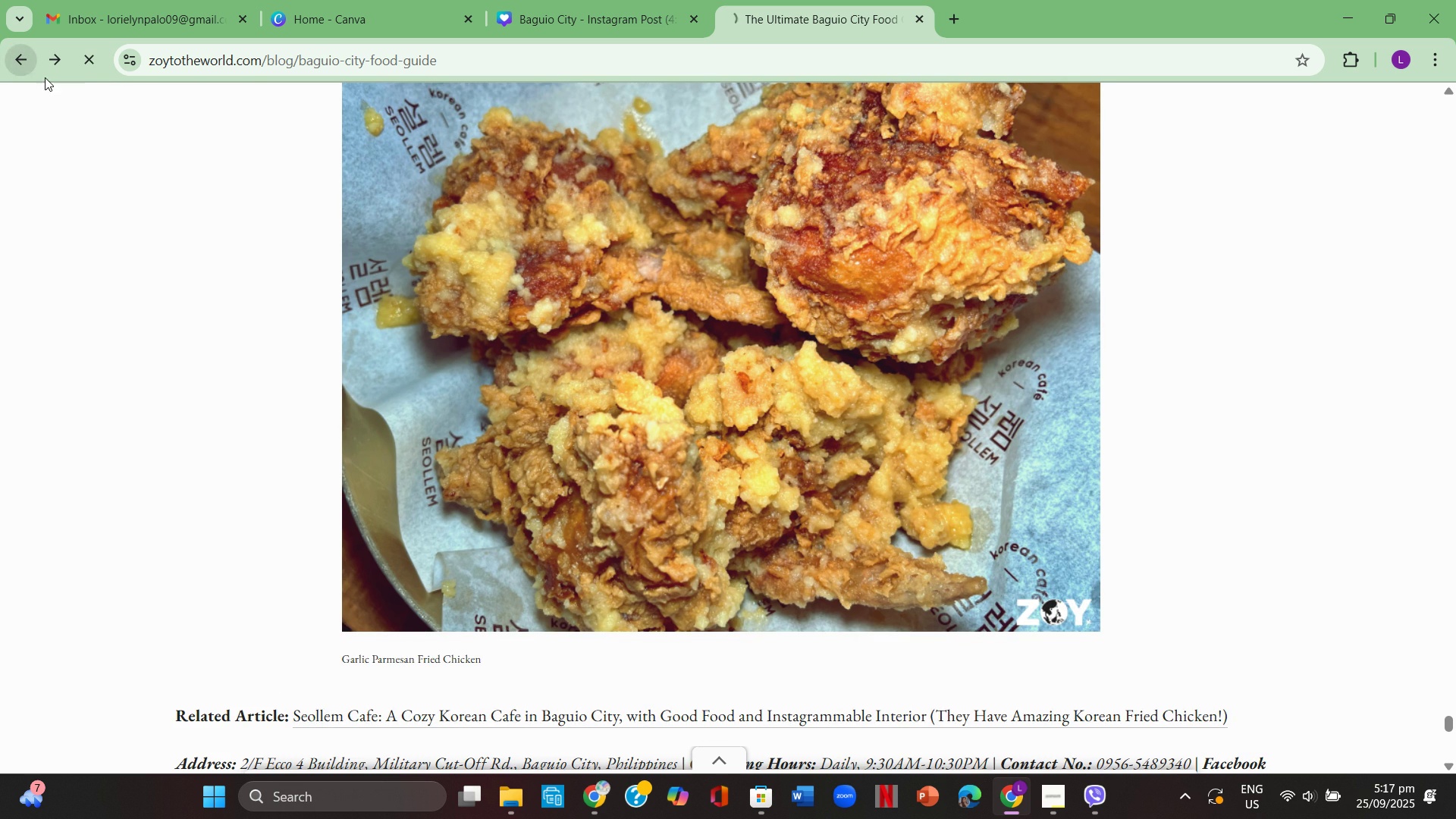 
mouse_move([54, 88])
 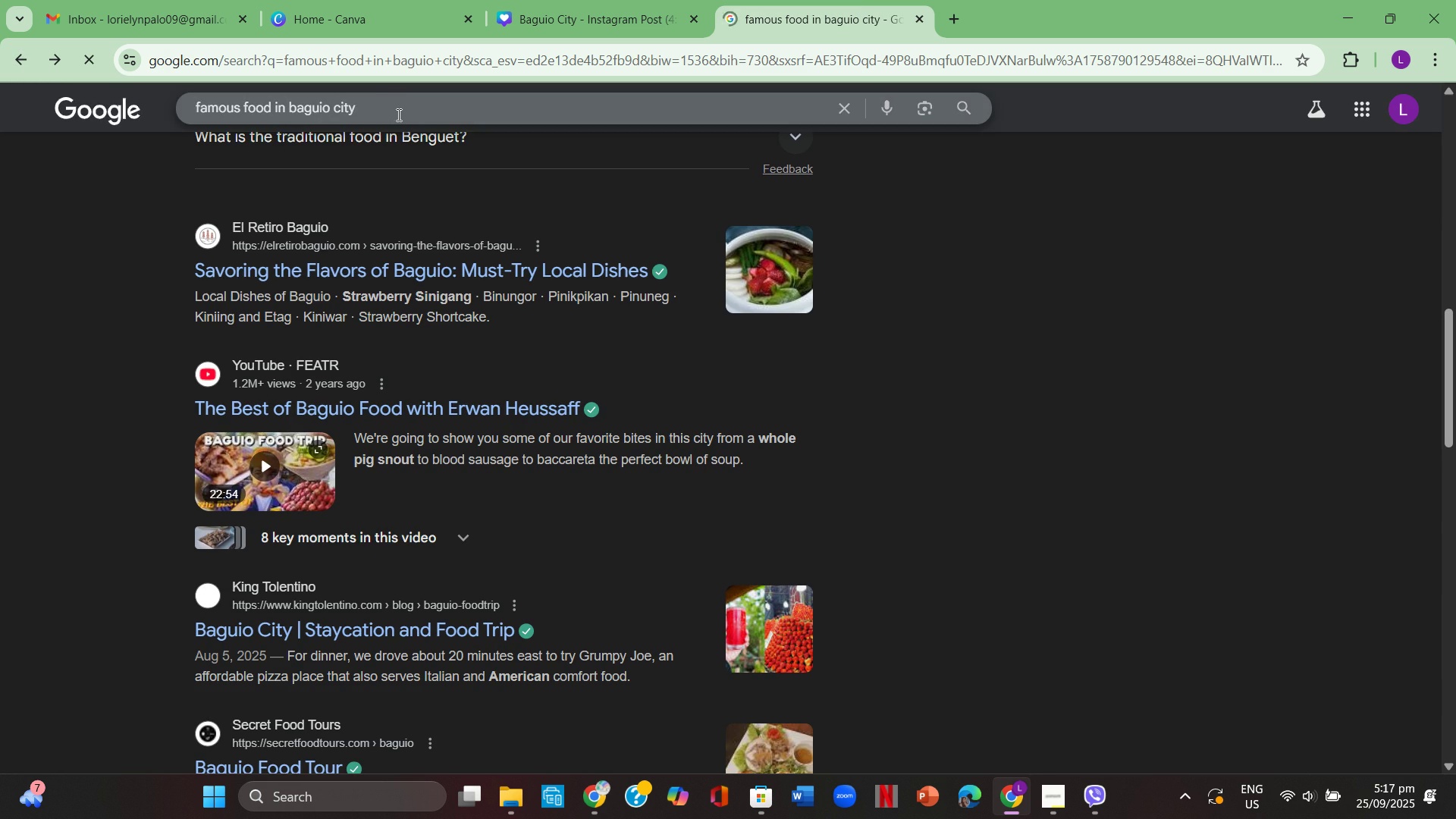 
left_click([397, 115])
 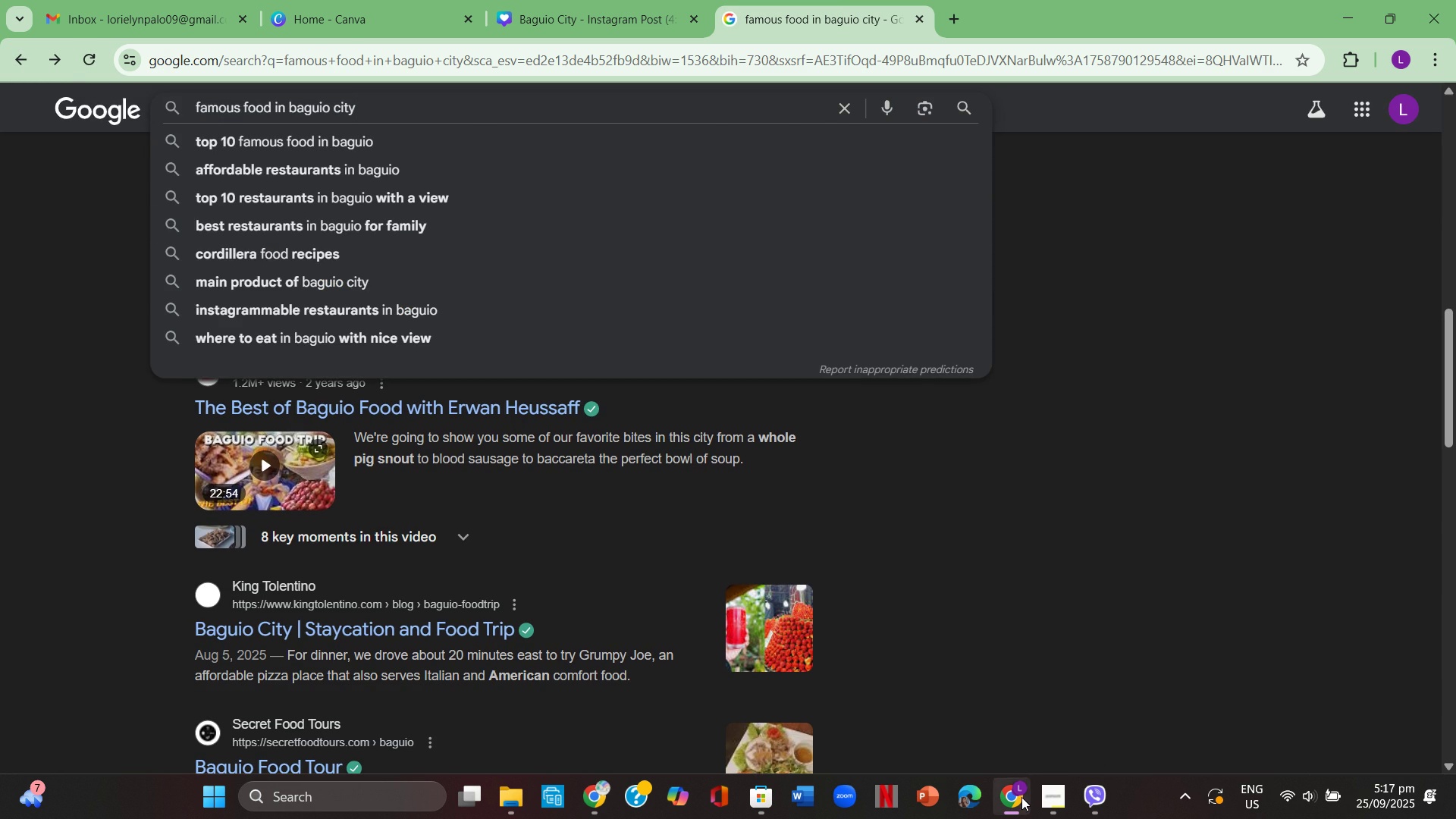 
left_click([1021, 797])
 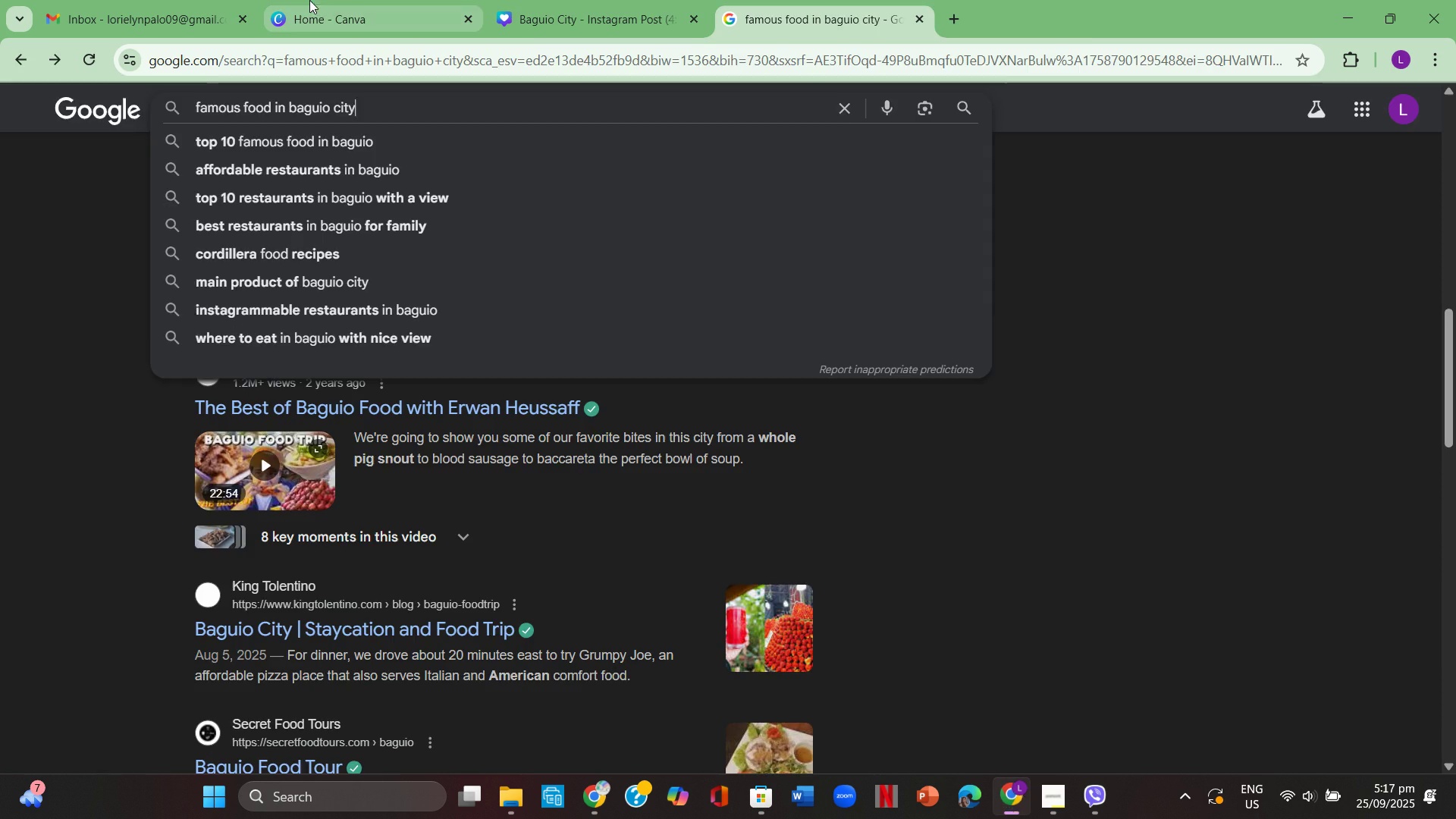 
left_click([1021, 797])
 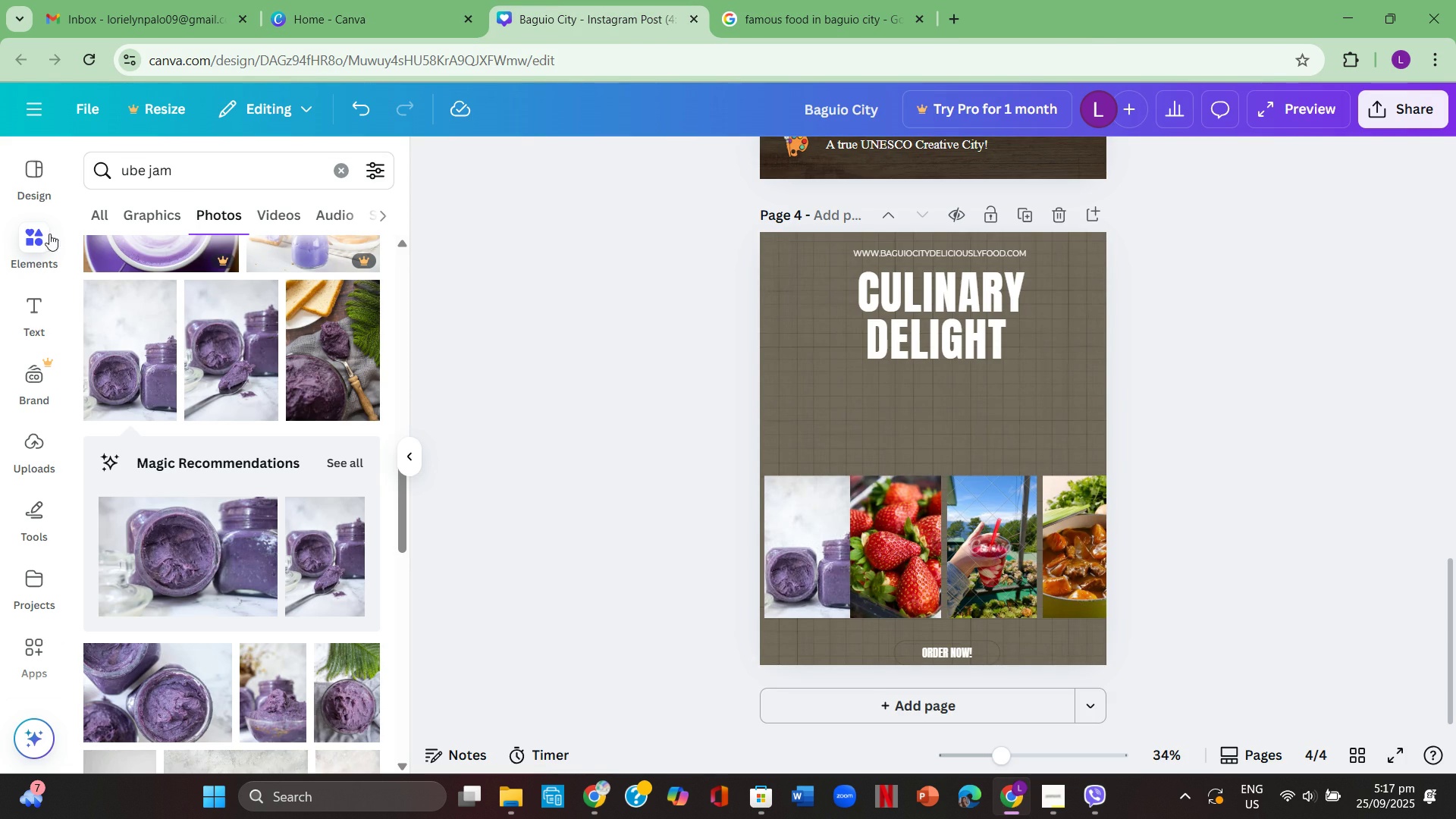 
left_click([28, 309])
 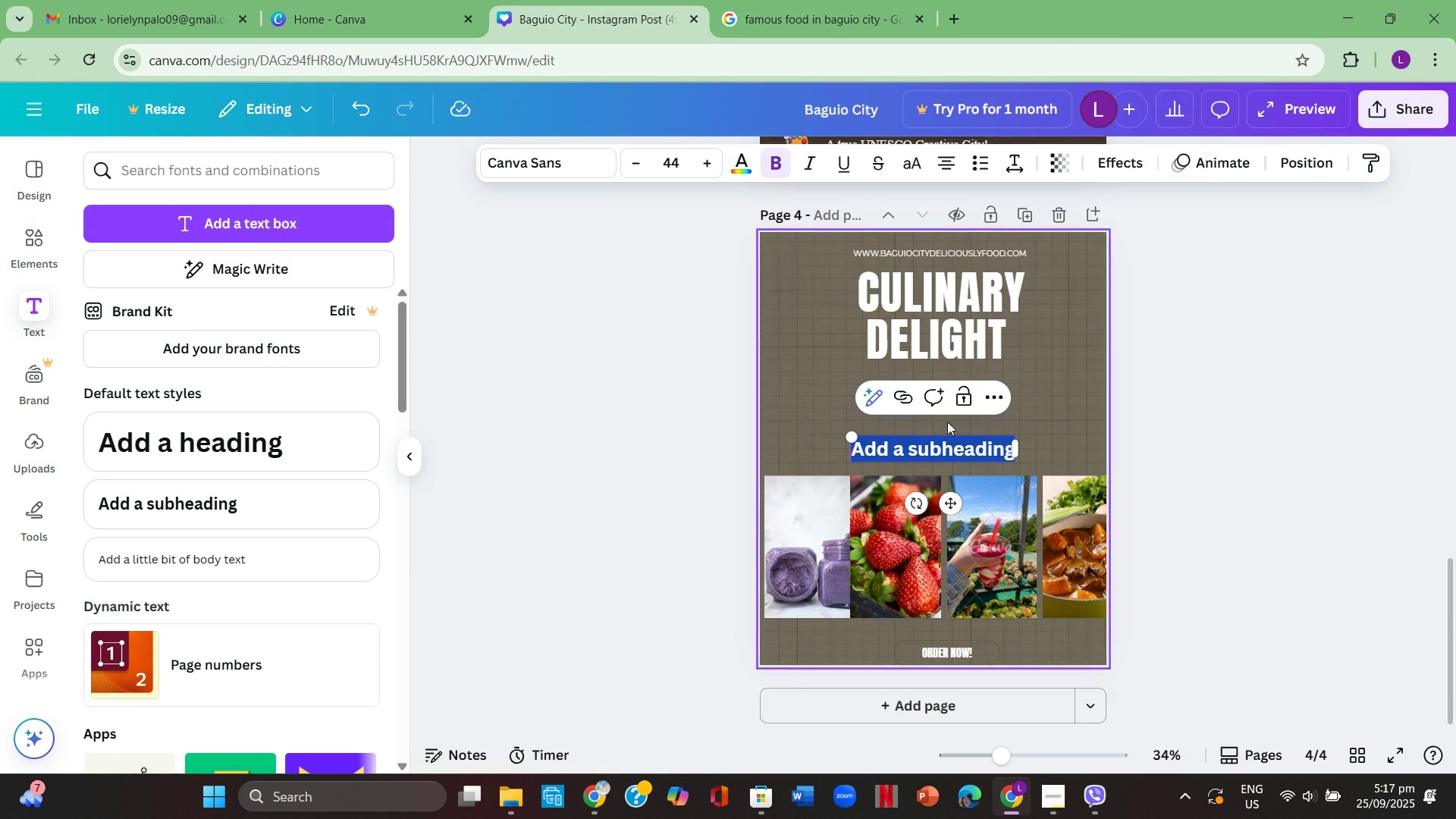 
key(Backspace)
type(This are the famous food in baguio city )